 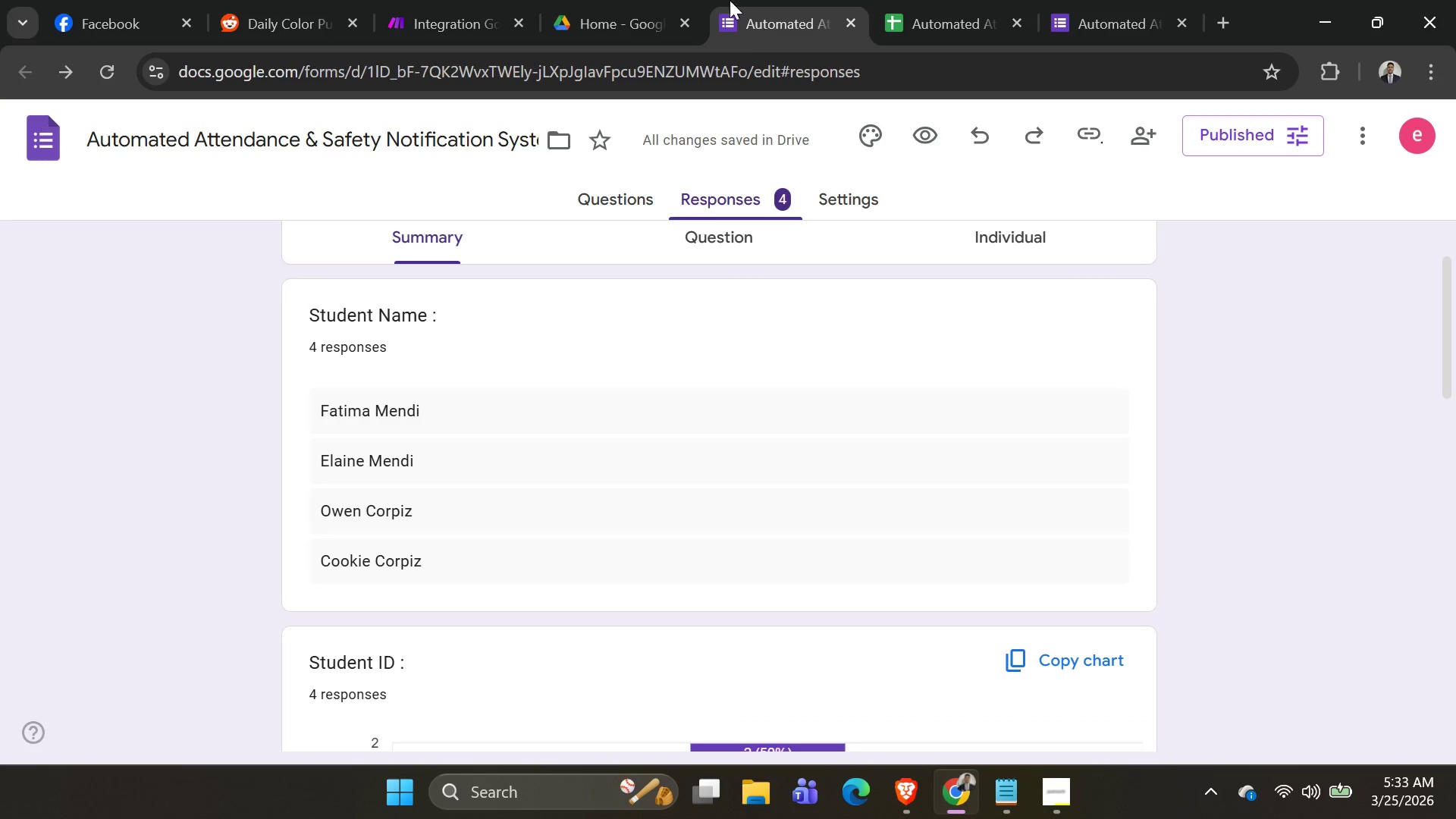 
left_click([606, 24])
 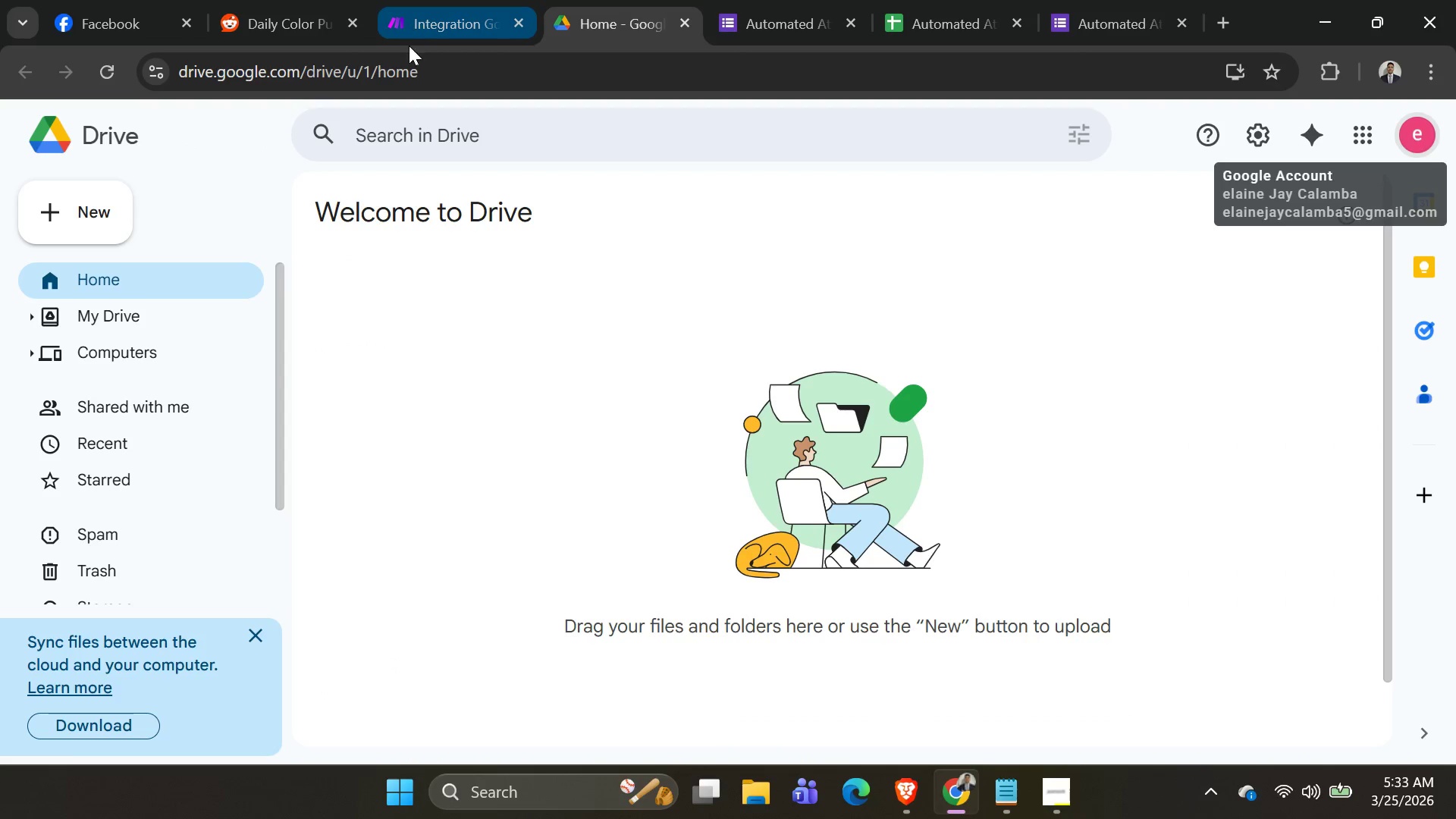 
left_click([429, 32])
 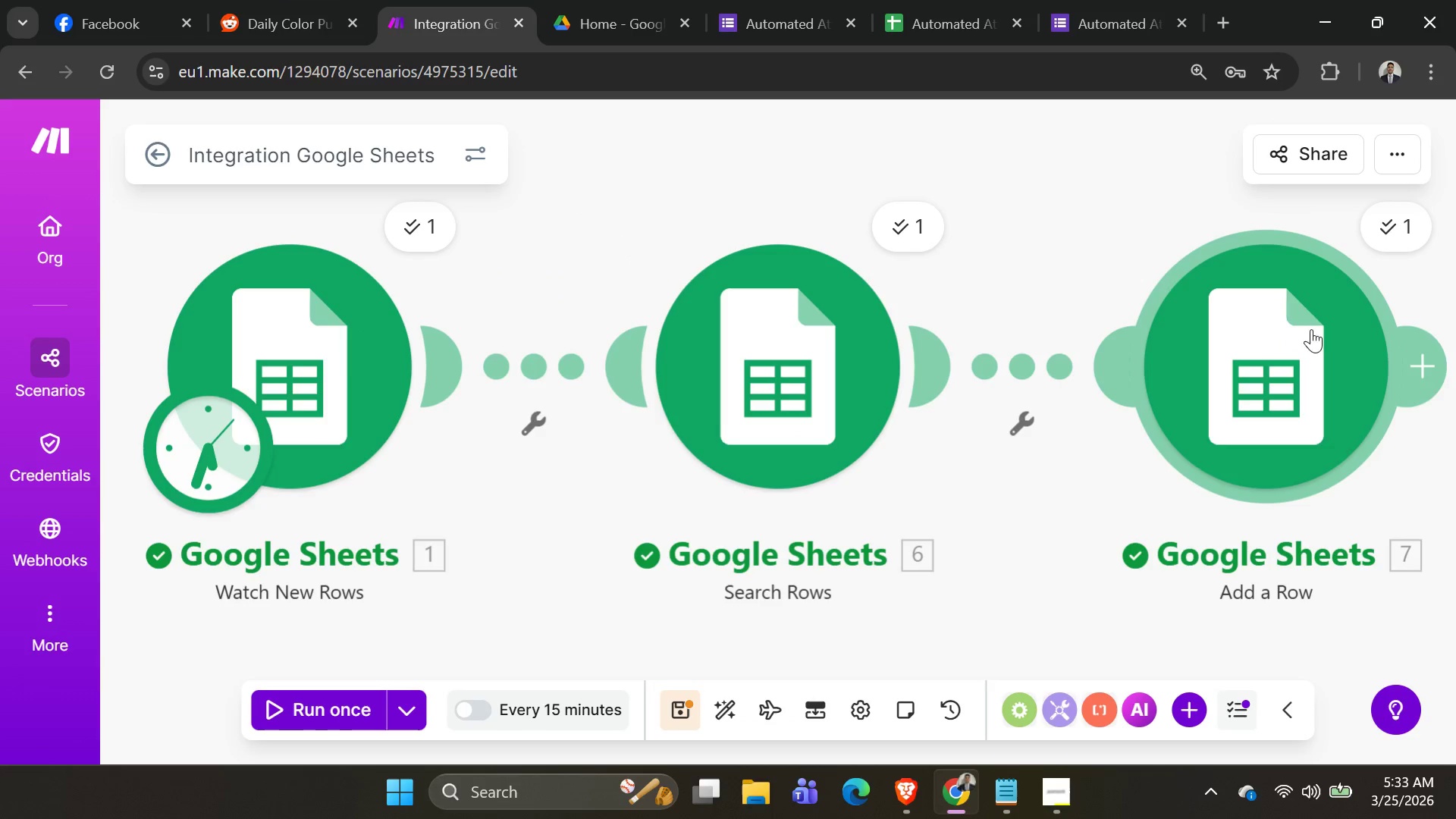 
left_click([1436, 363])
 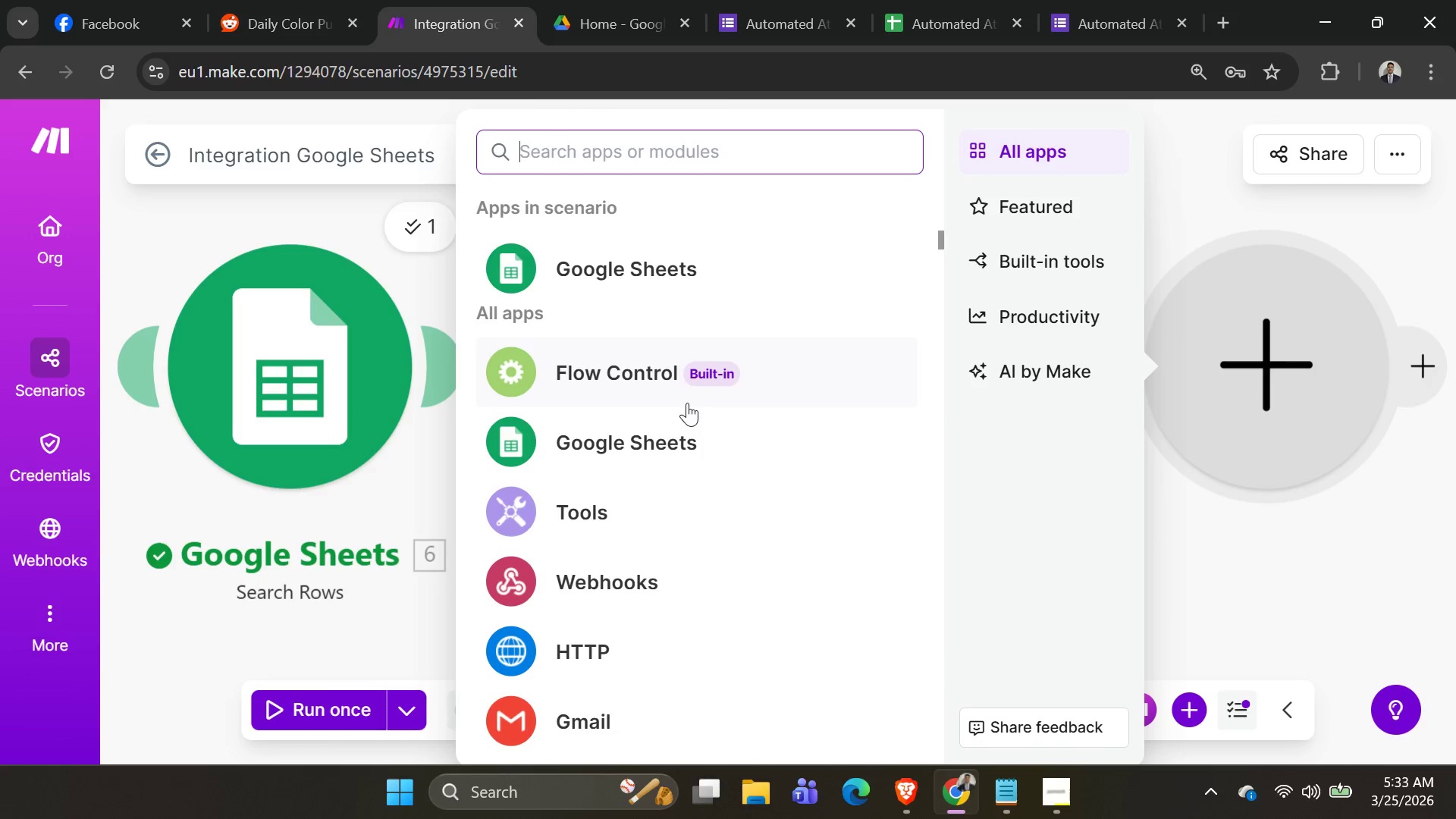 
wait(9.0)
 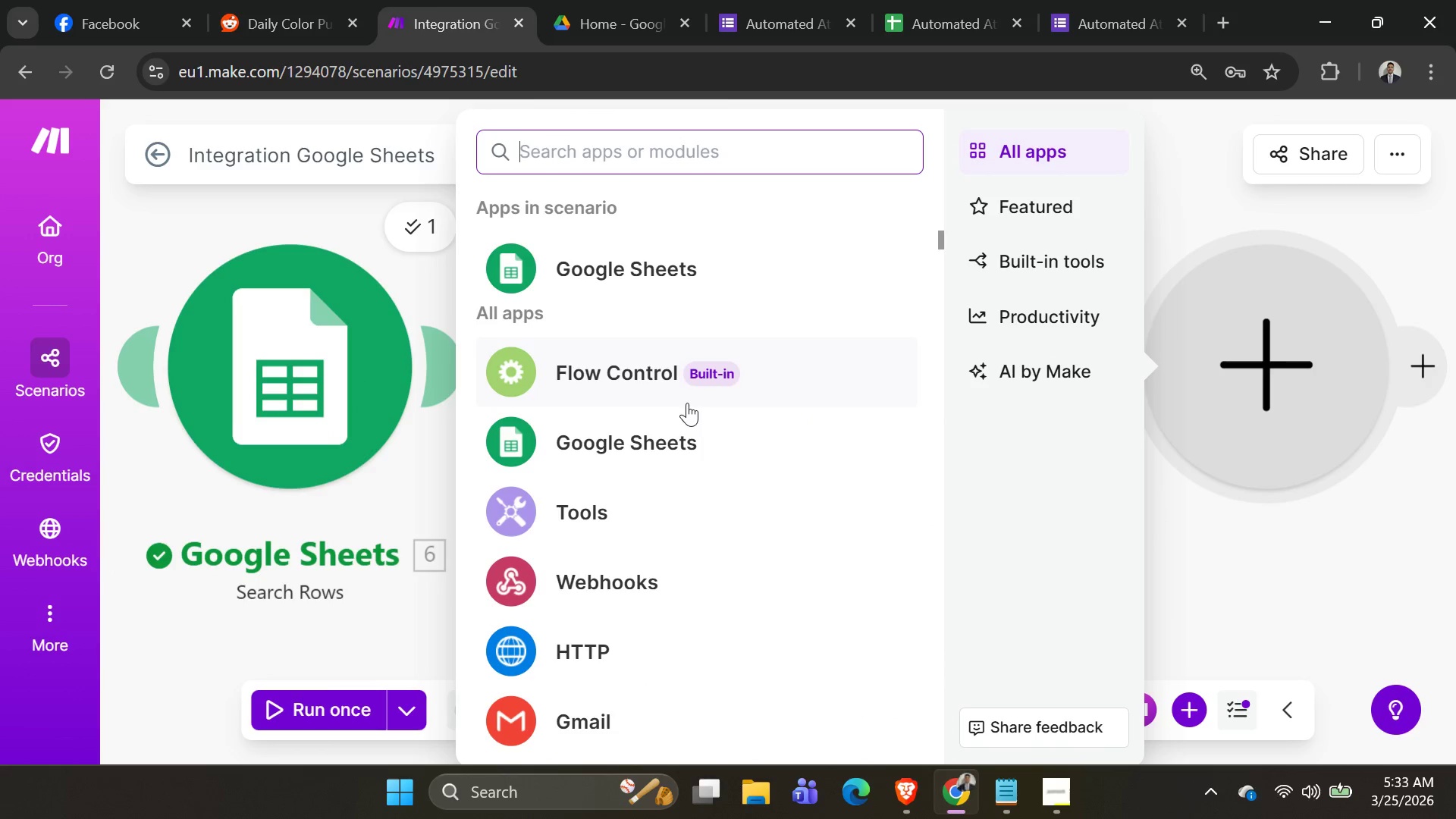 
key(R)
 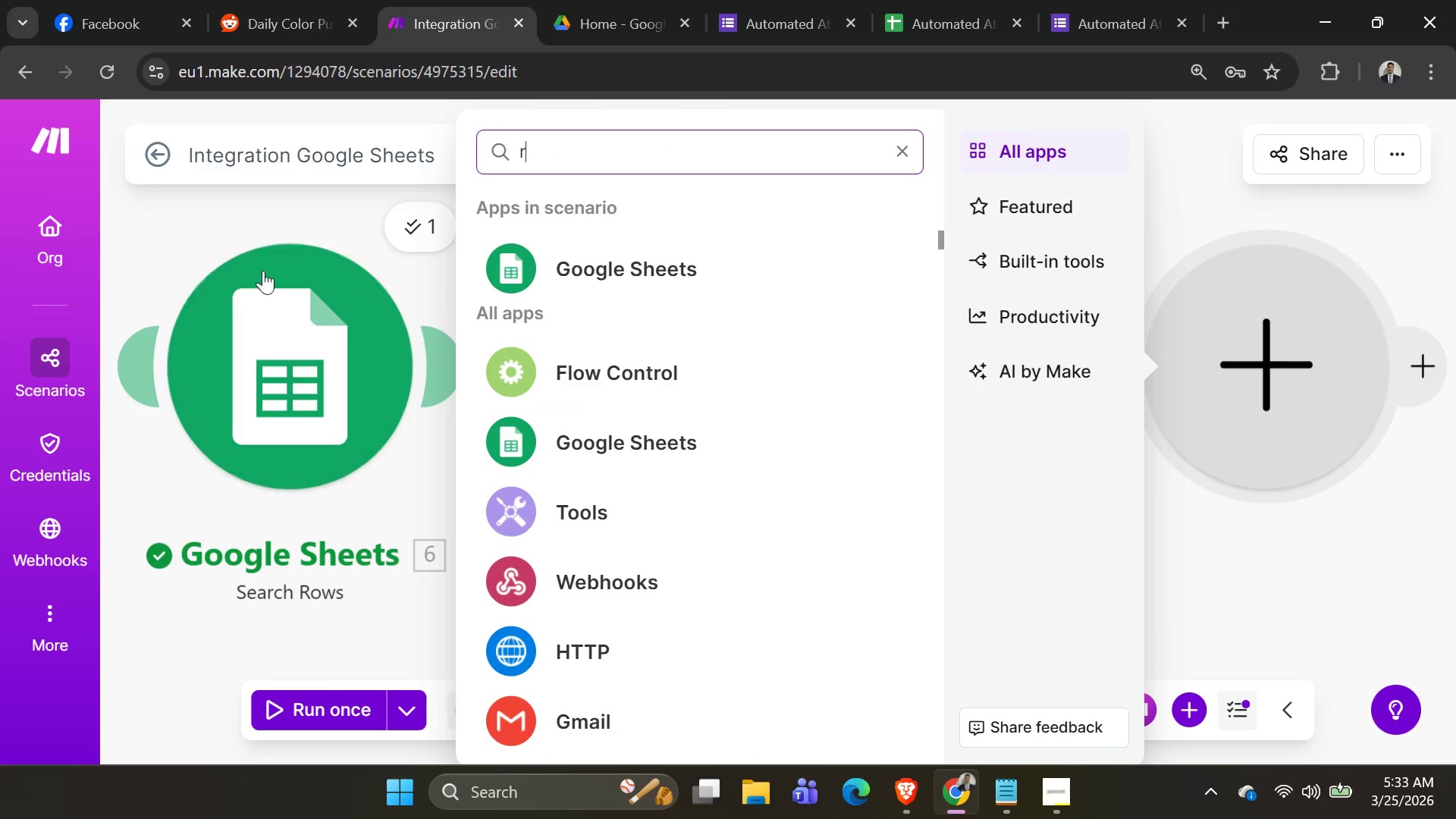 
type(outer)
 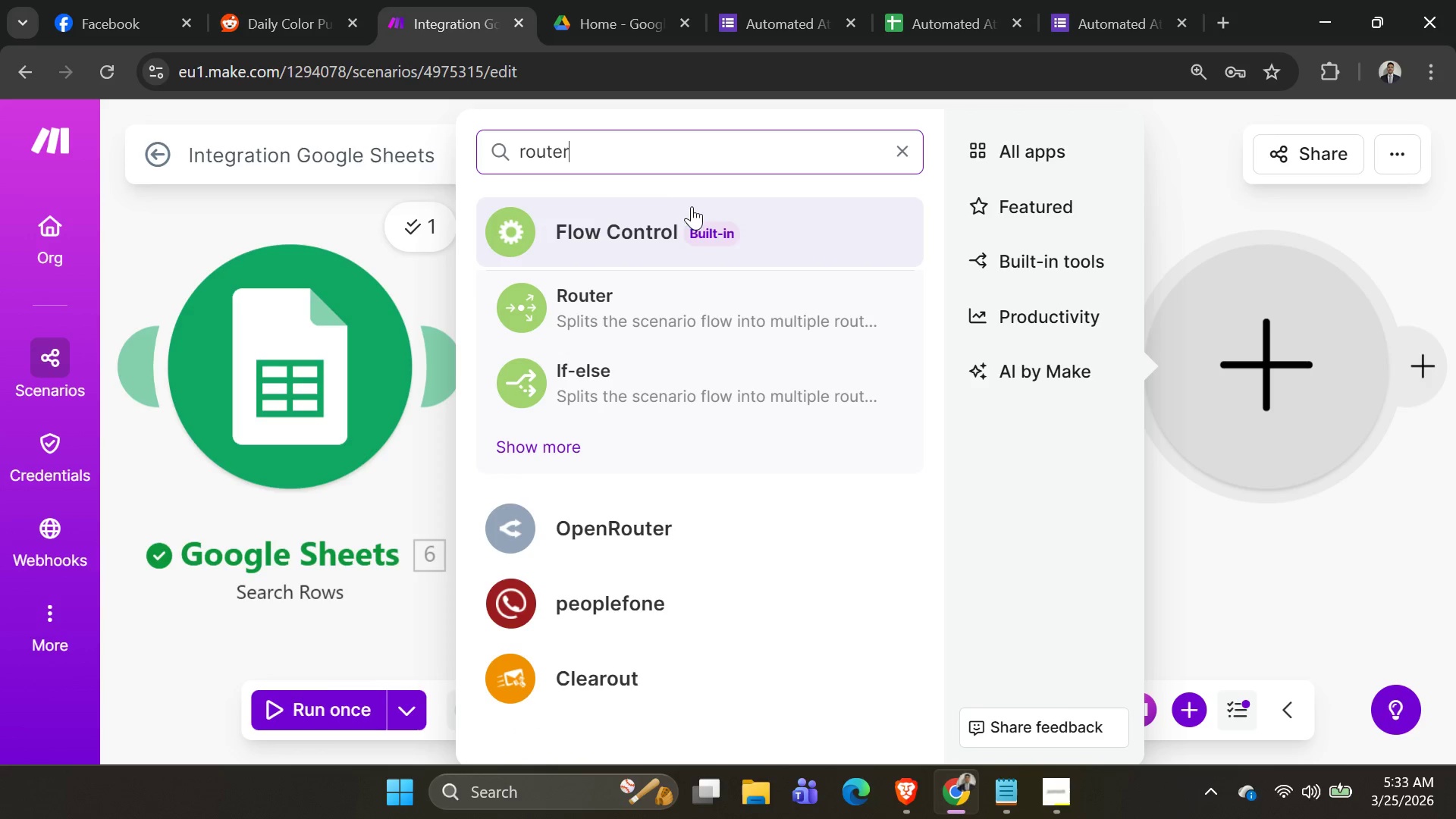 
left_click([673, 216])
 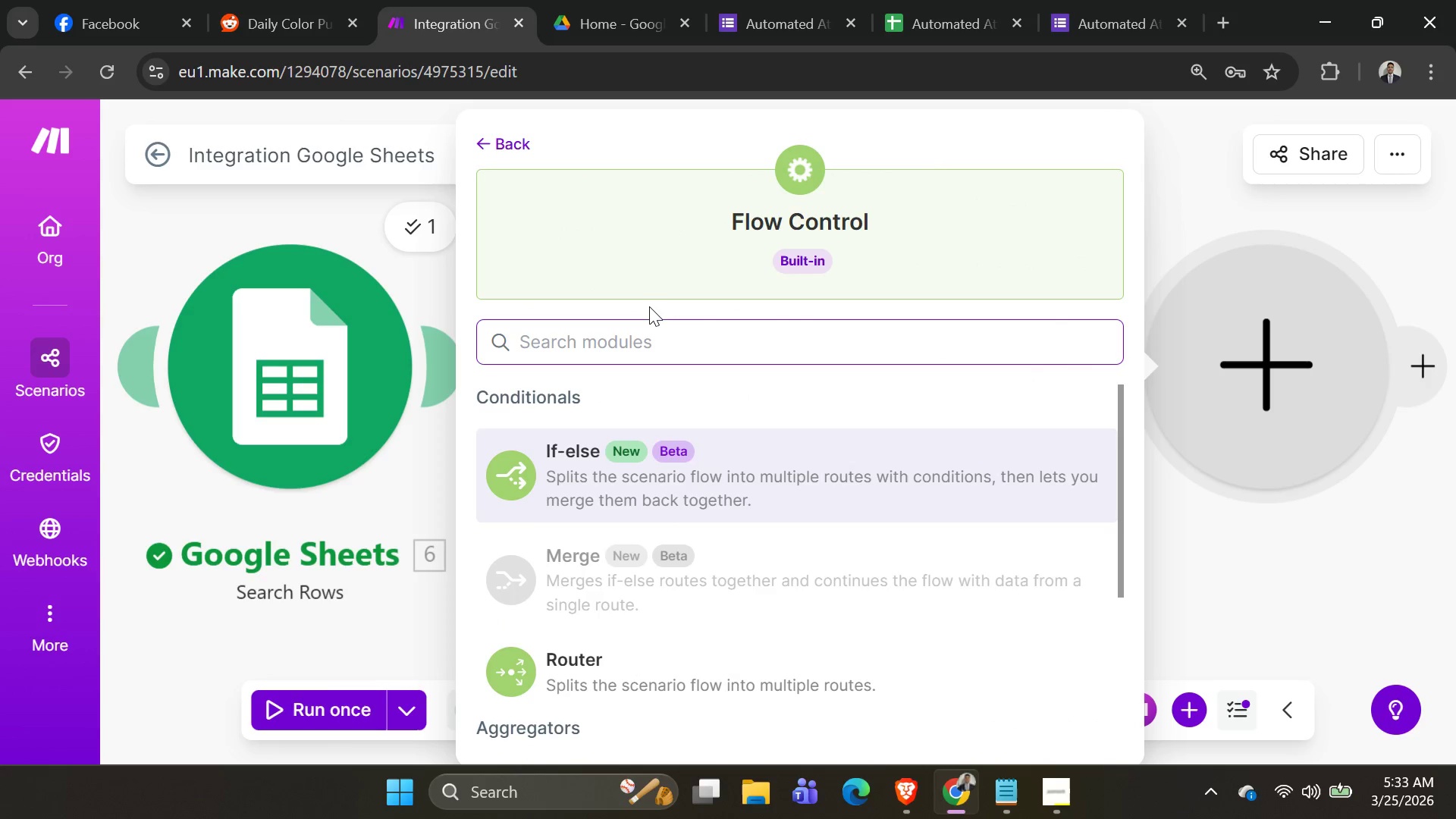 
left_click([652, 328])
 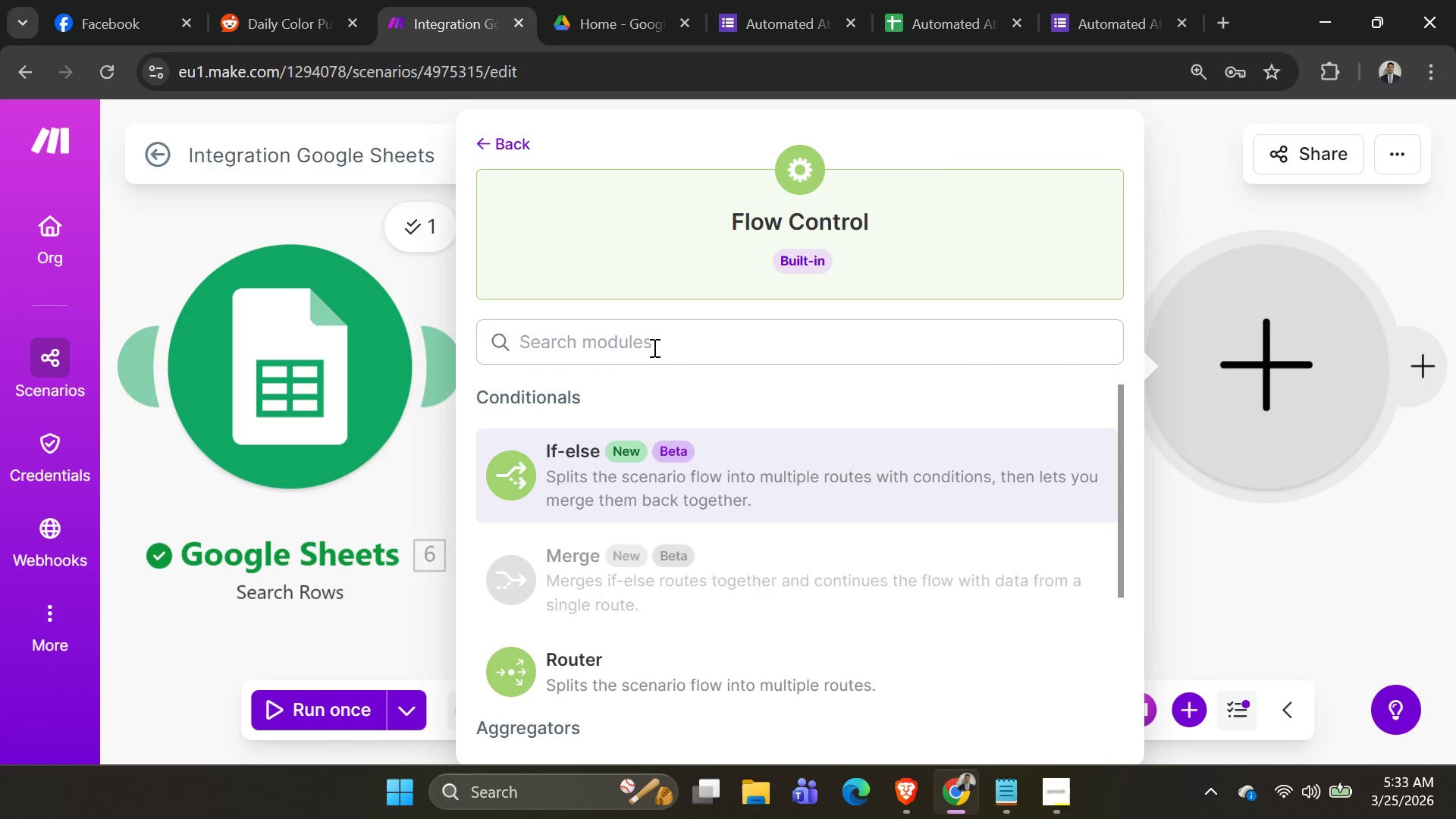 
left_click([654, 344])
 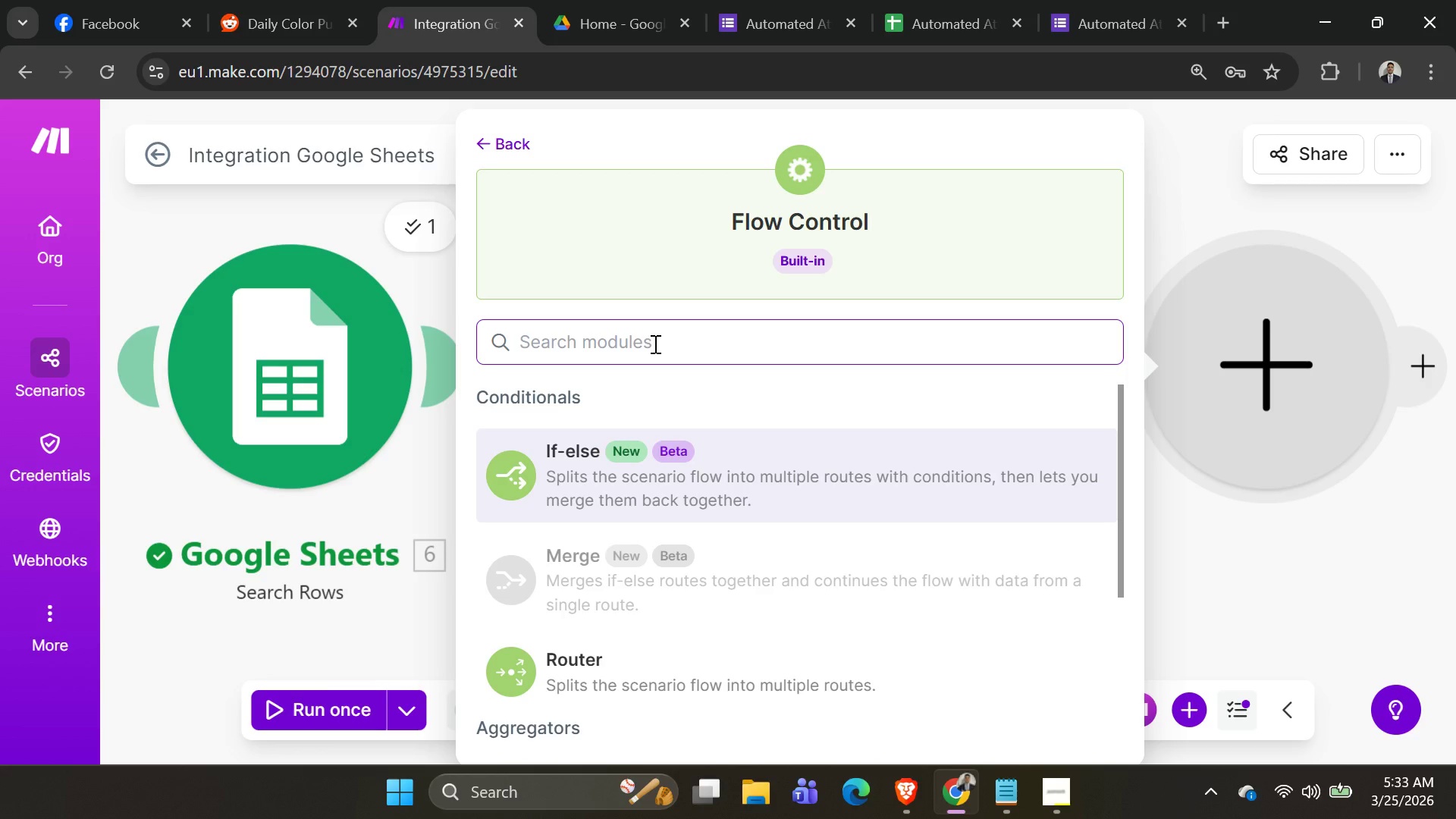 
wait(12.3)
 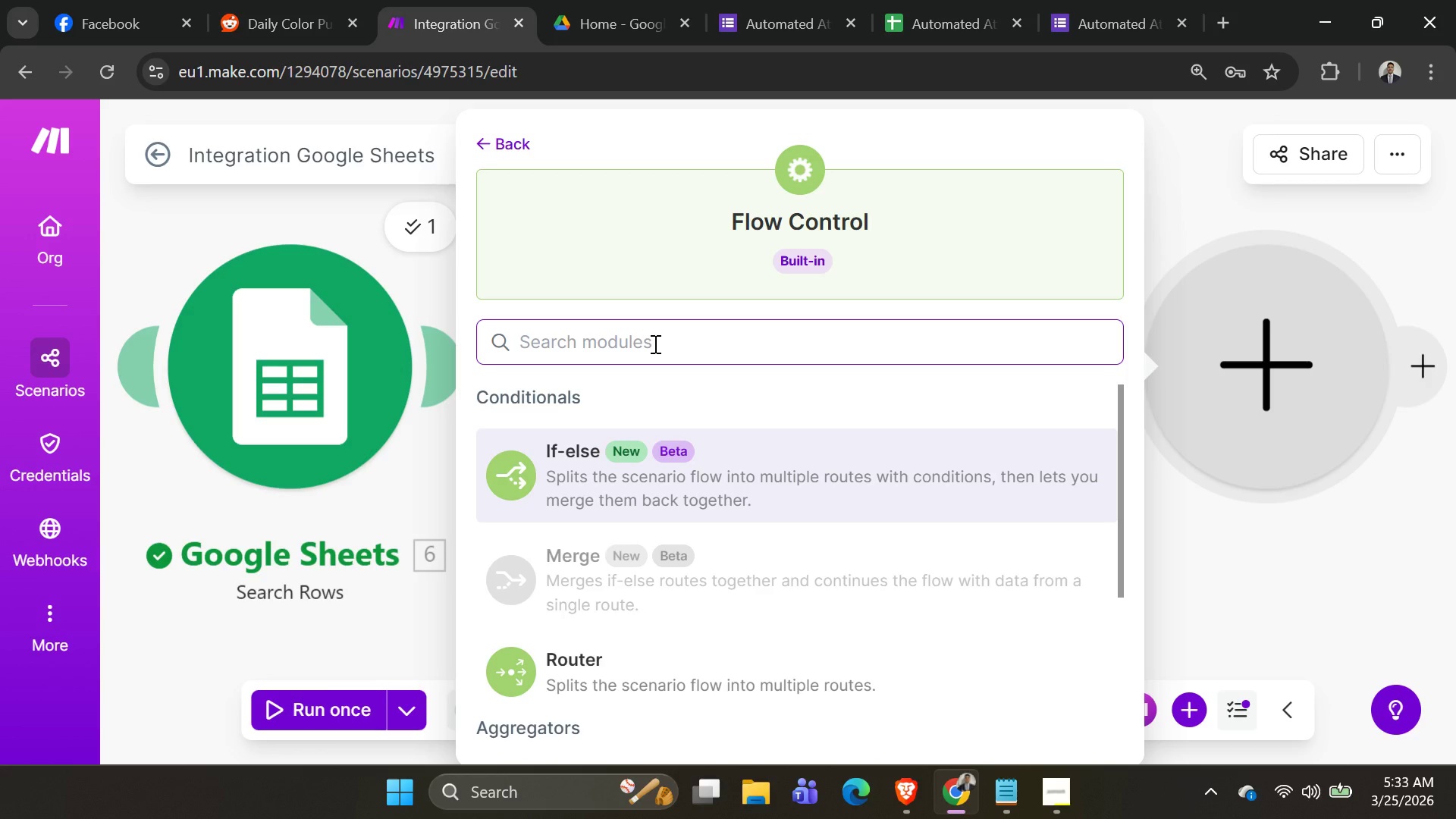 
left_click([667, 659])
 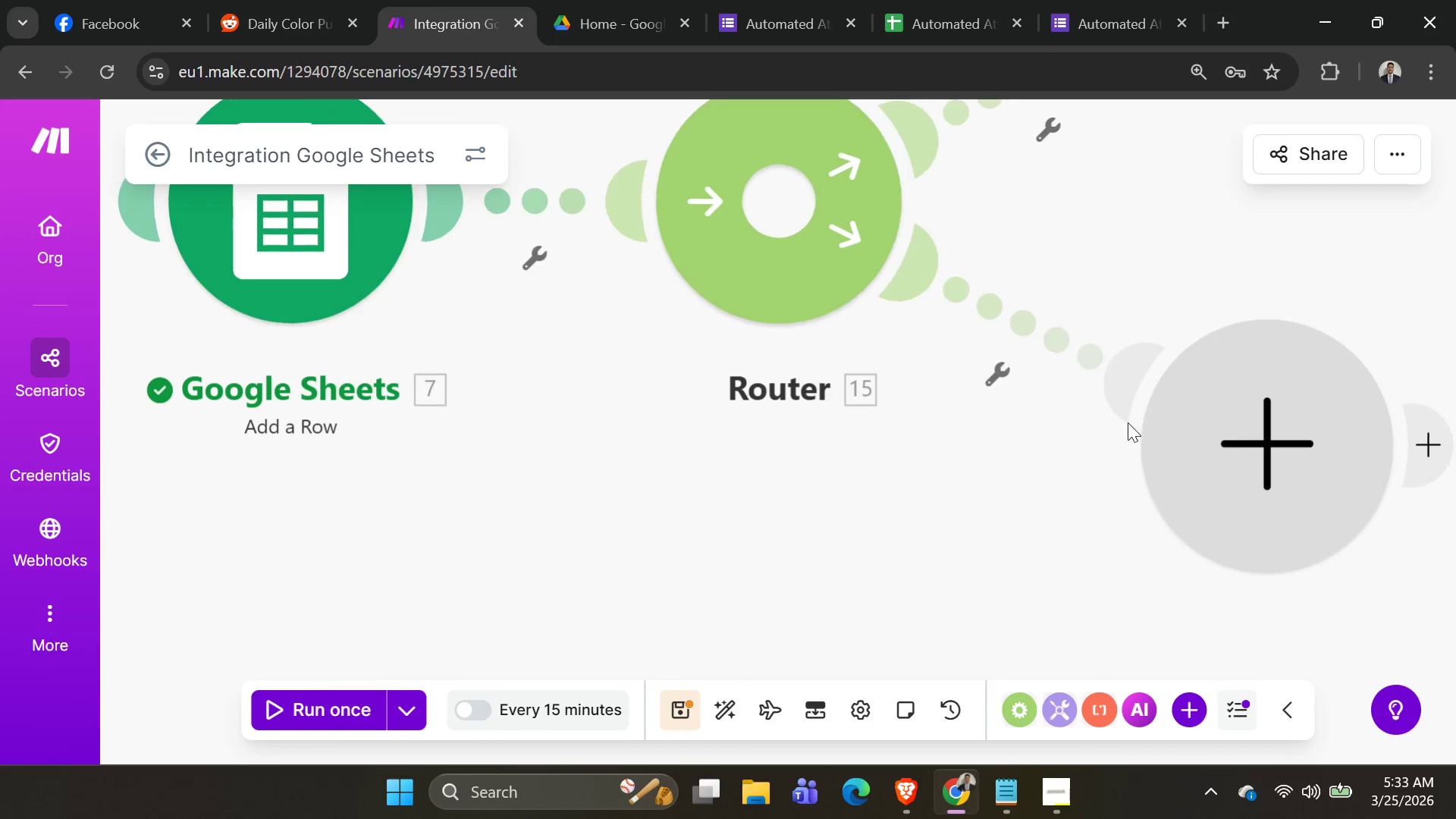 
scroll: coordinate [1080, 511], scroll_direction: up, amount: 1.0
 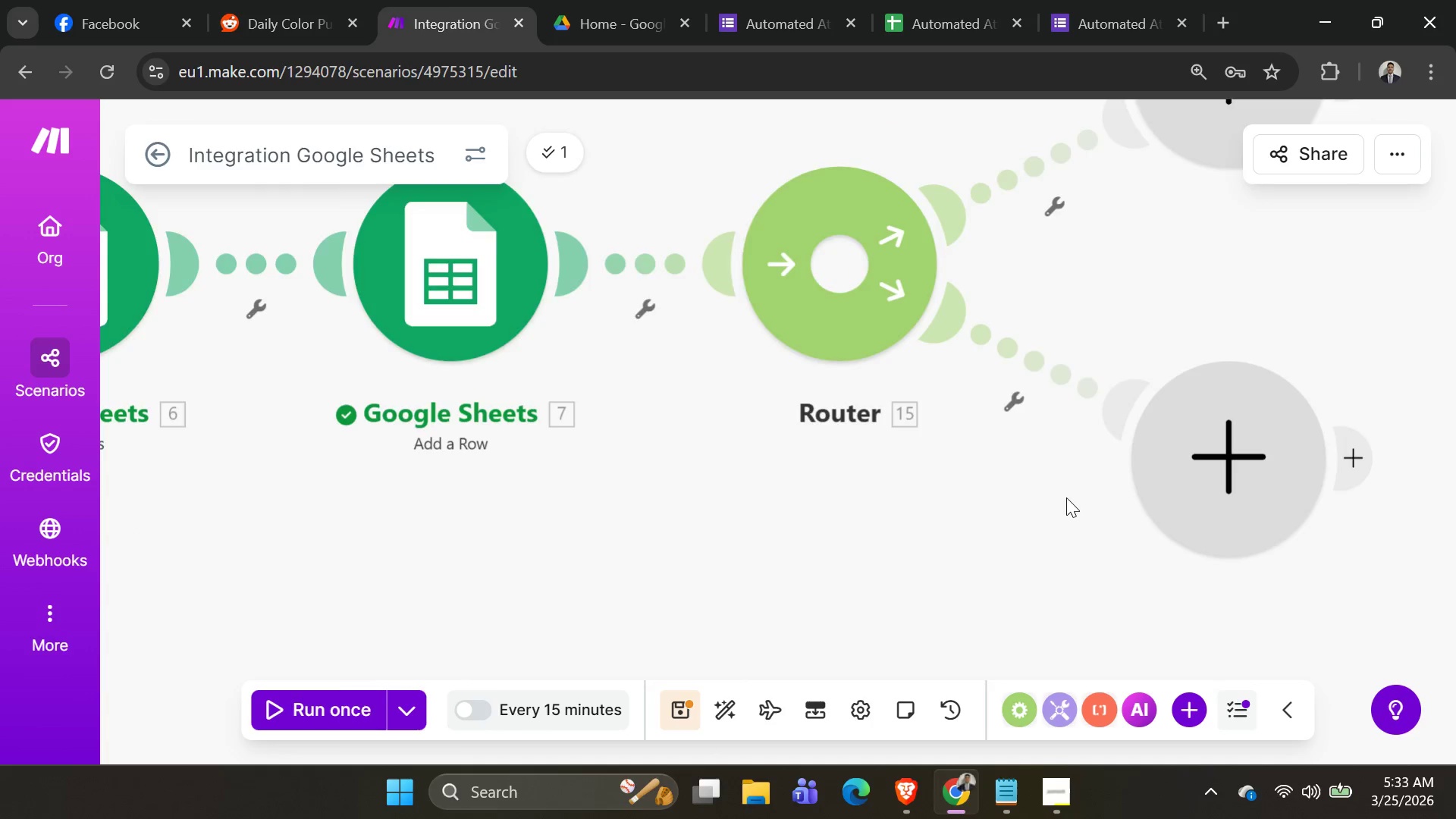 
scroll: coordinate [1057, 498], scroll_direction: down, amount: 4.0
 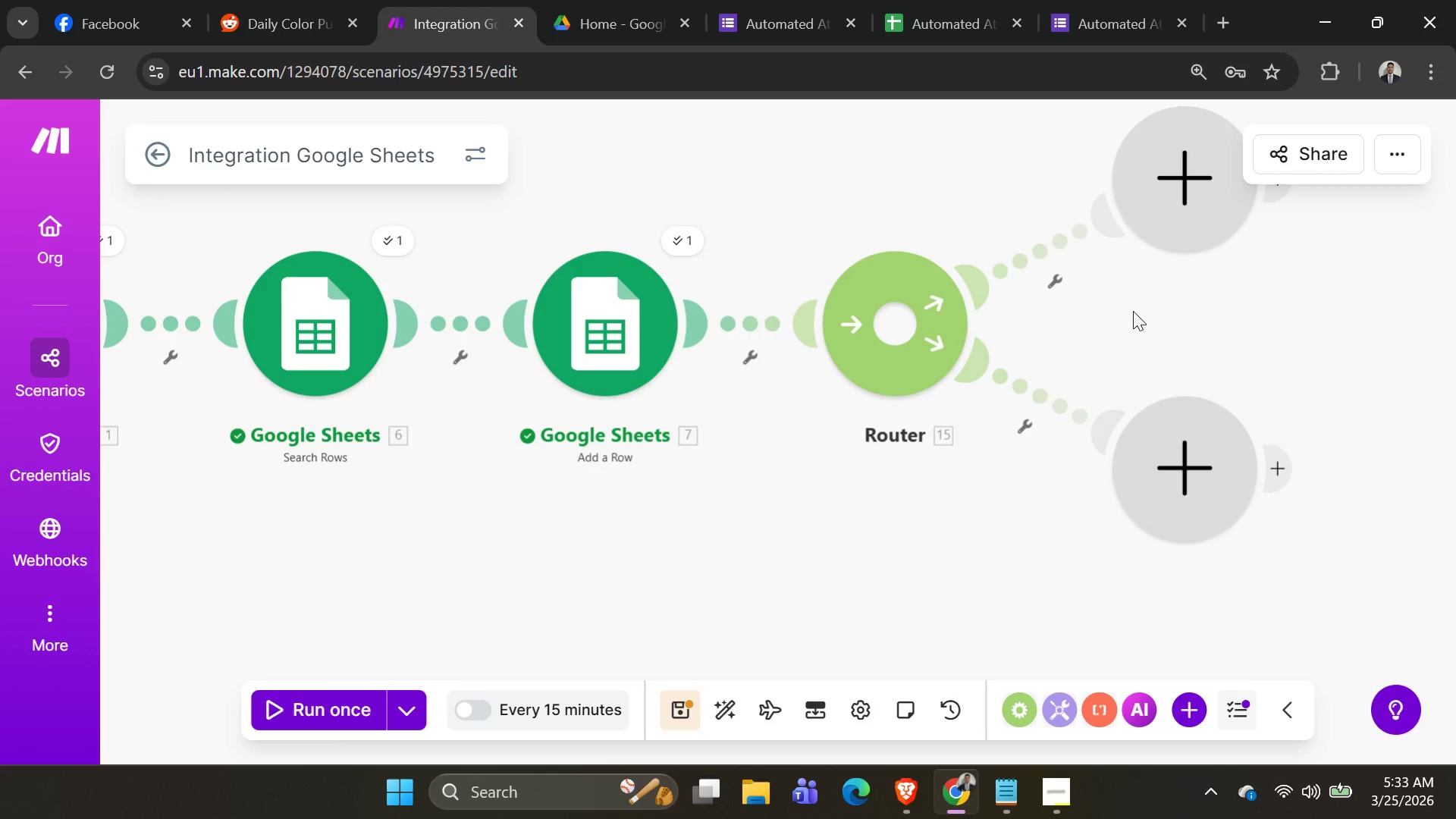 
left_click_drag(start_coordinate=[1131, 301], to_coordinate=[1157, 385])
 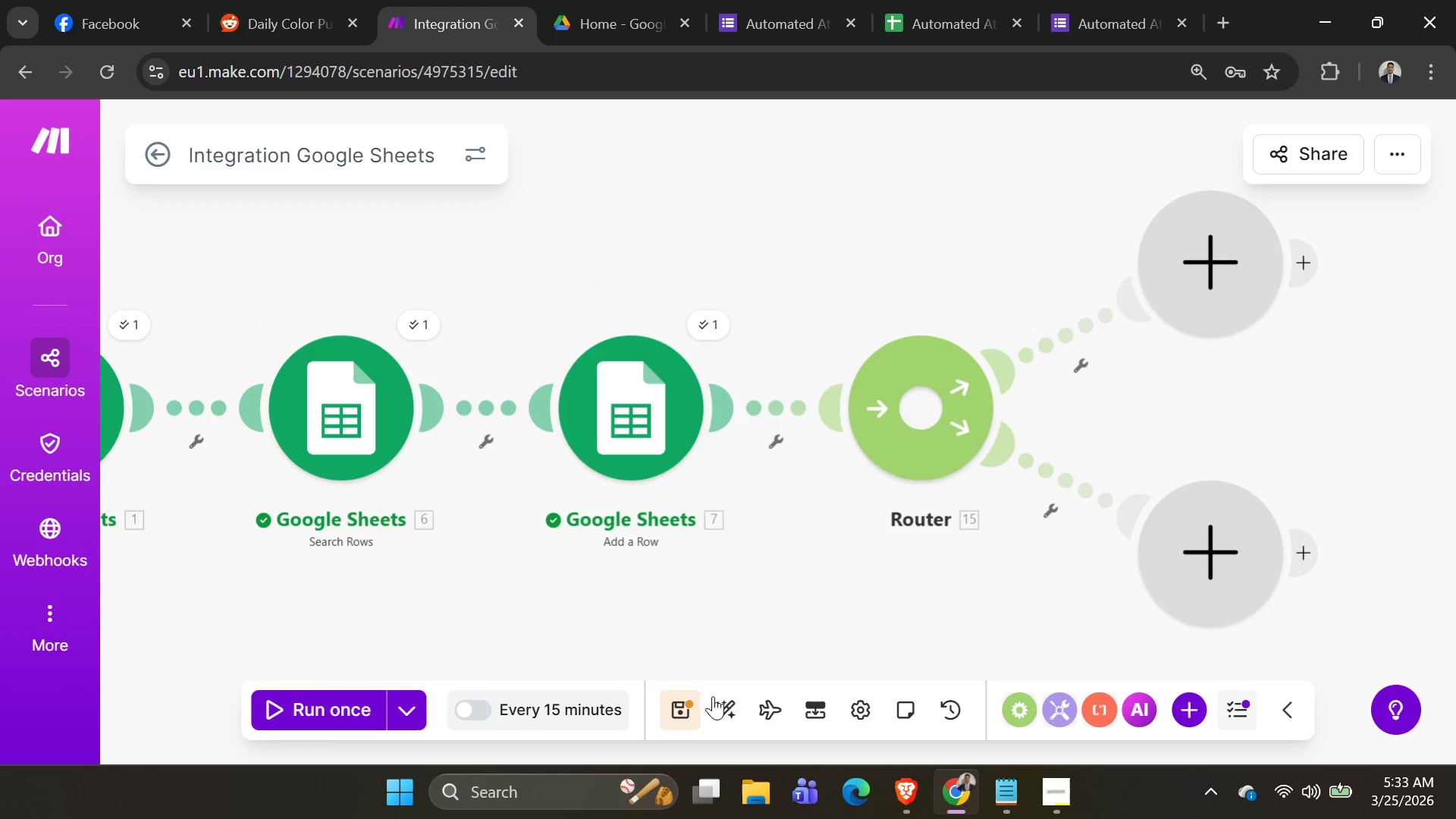 
left_click([725, 712])
 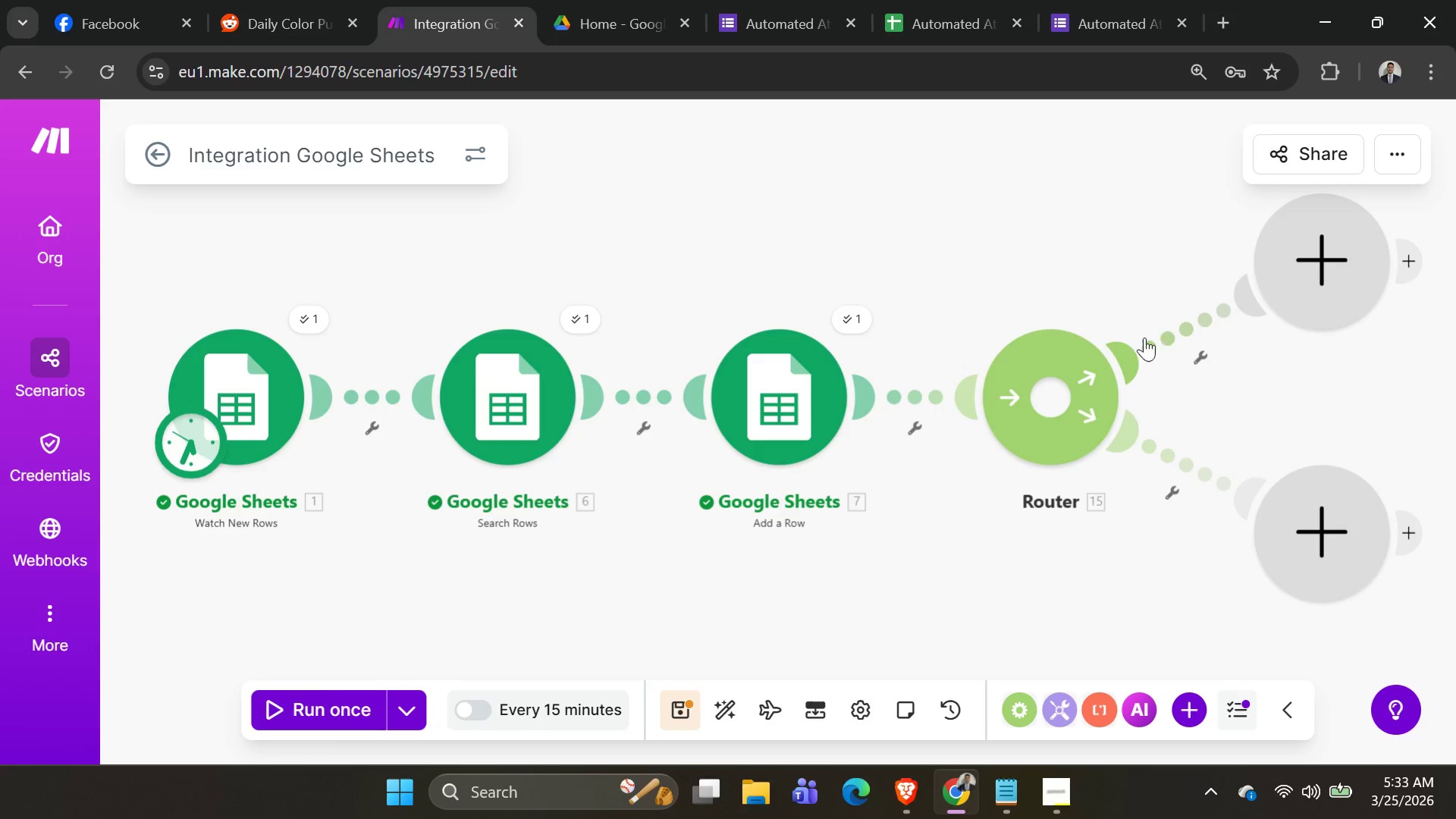 
wait(11.94)
 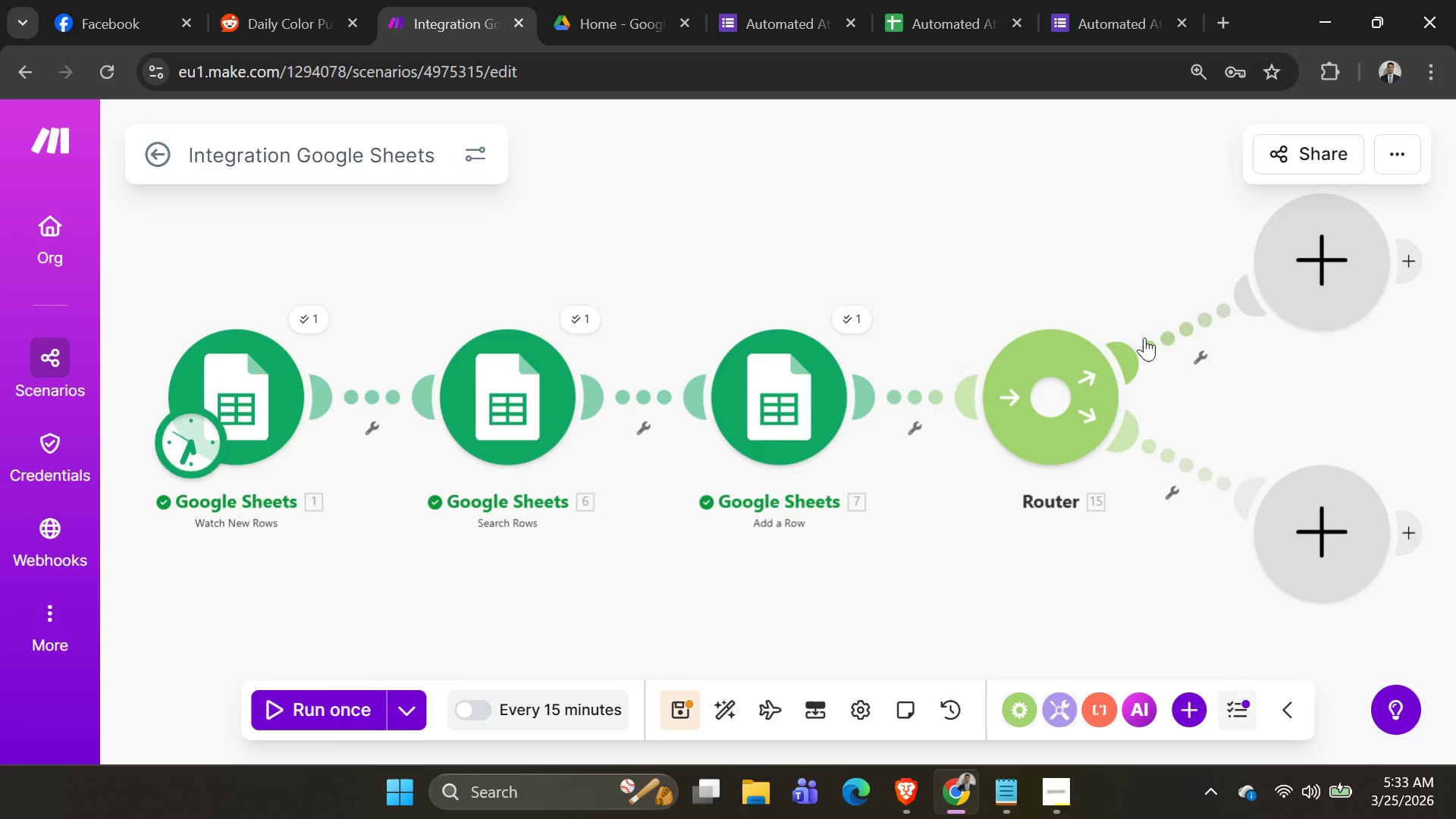 
left_click([1162, 337])
 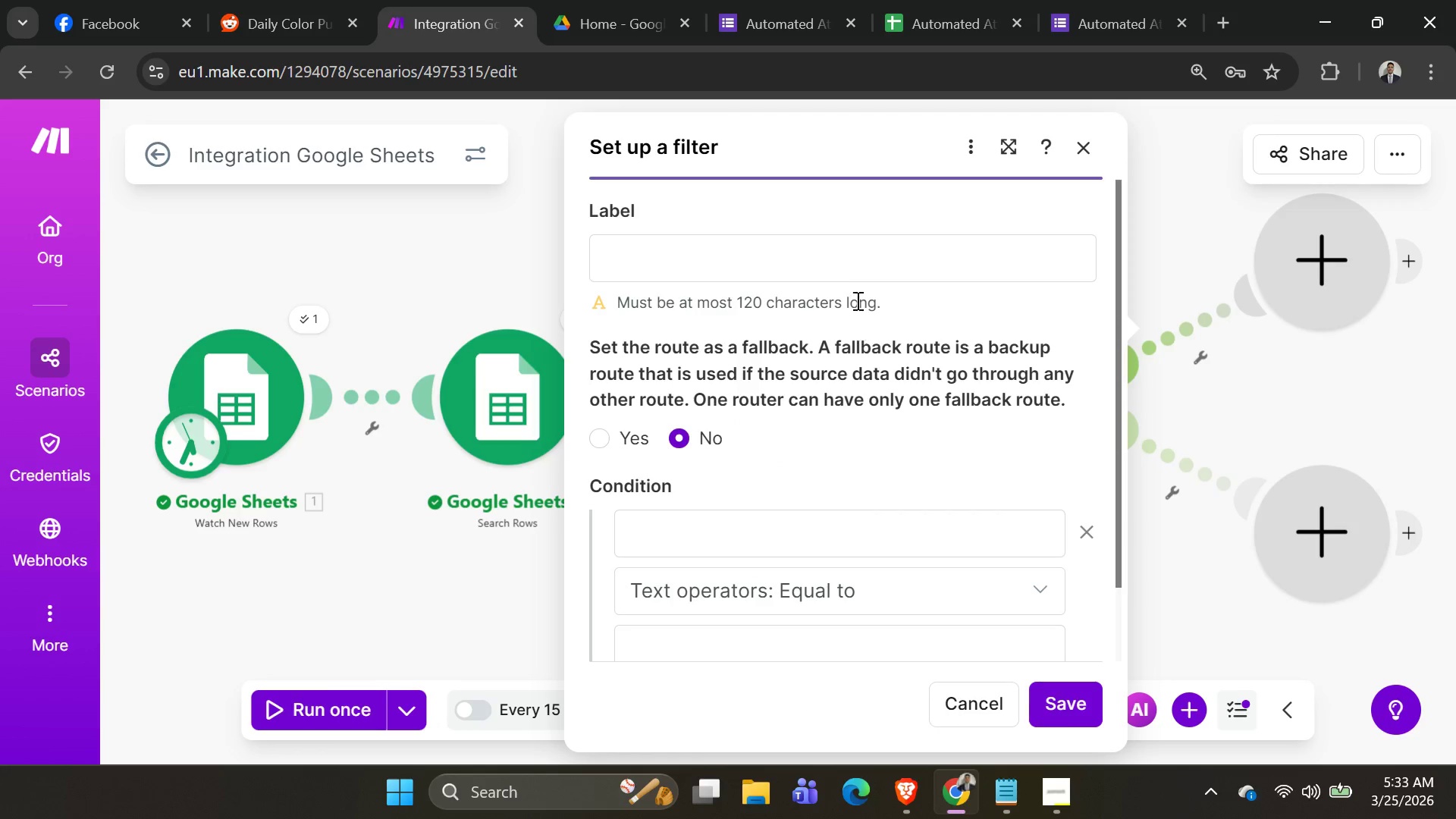 
left_click([850, 284])
 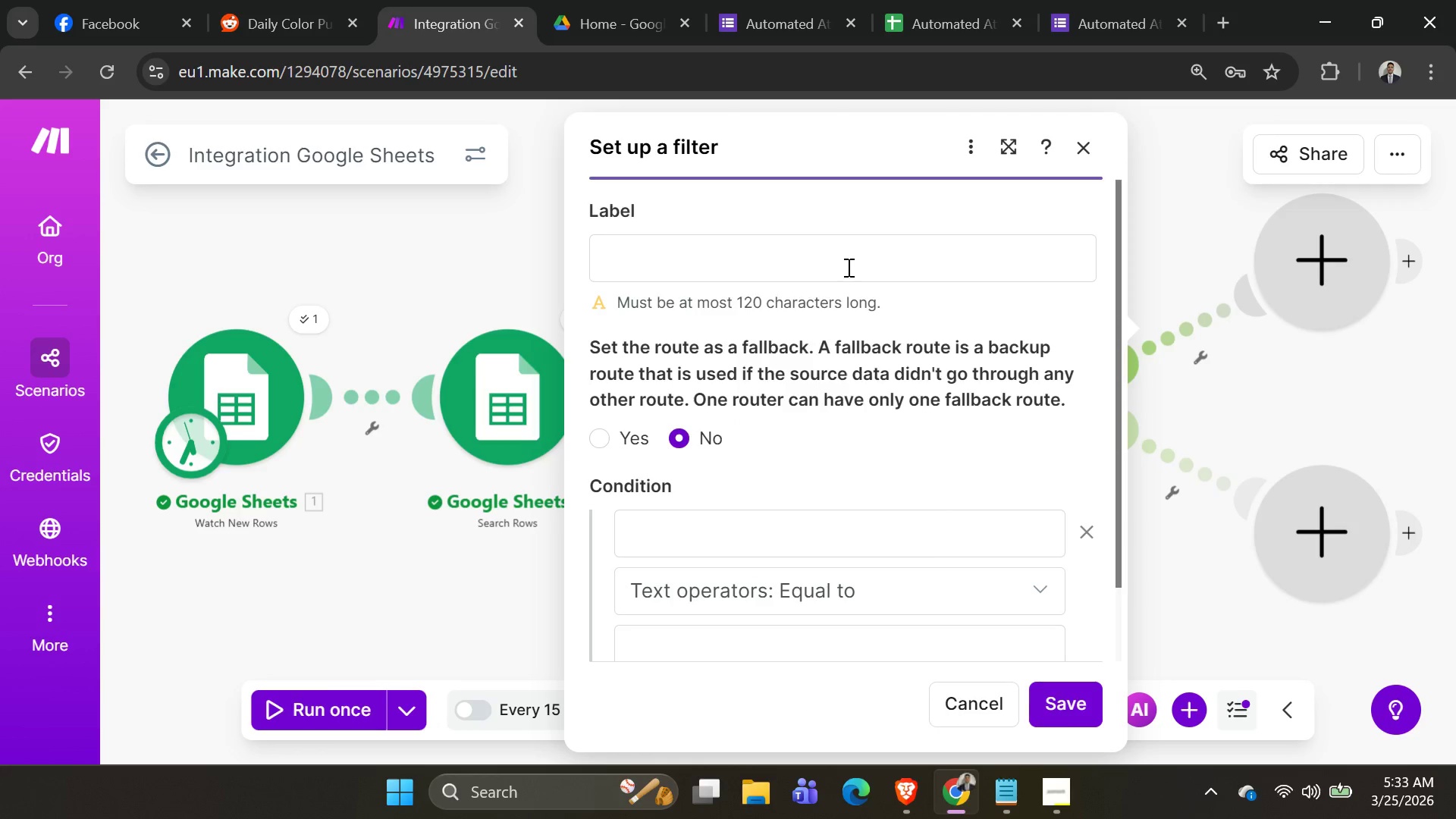 
left_click([847, 267])
 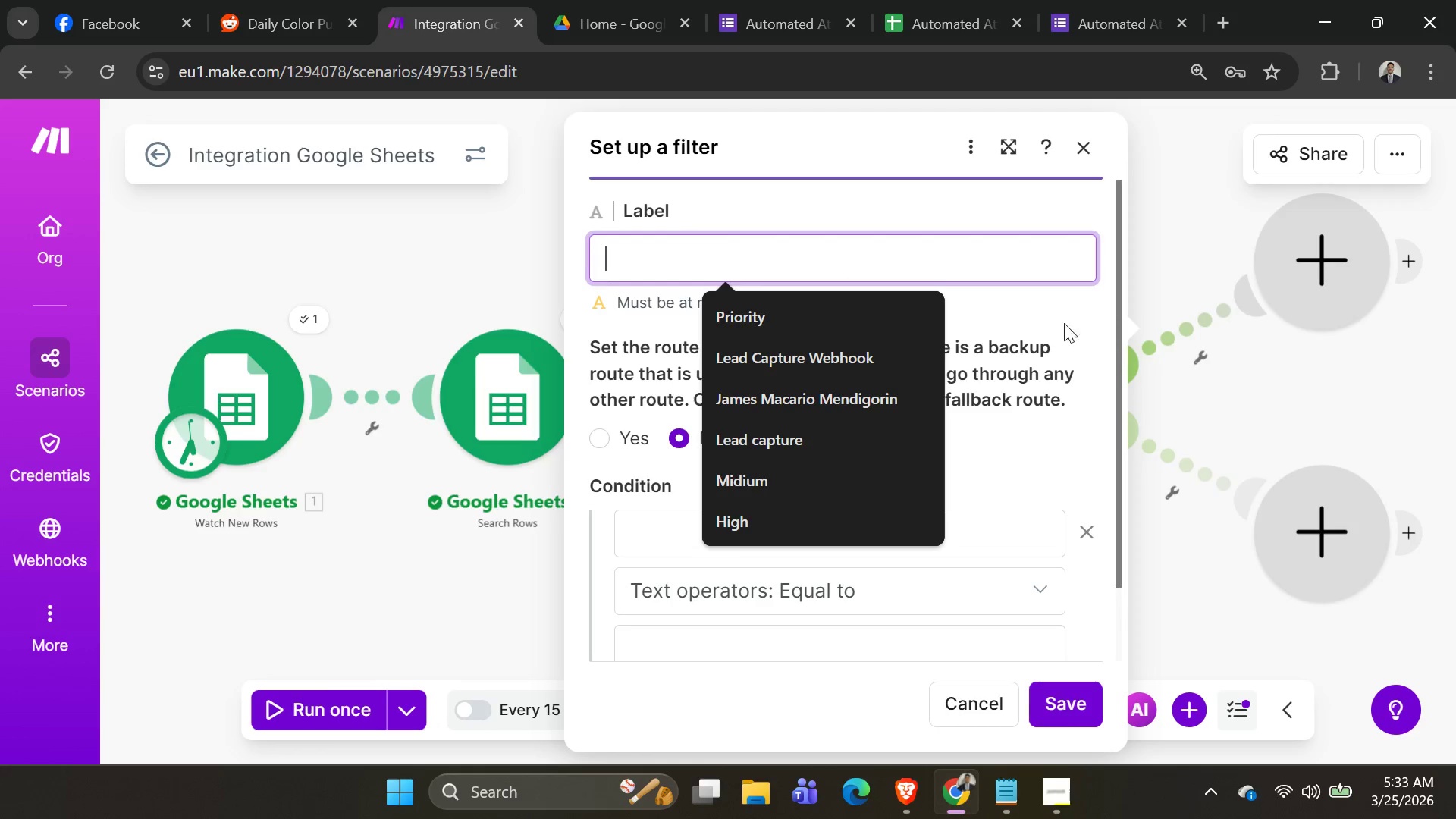 
left_click([1171, 338])
 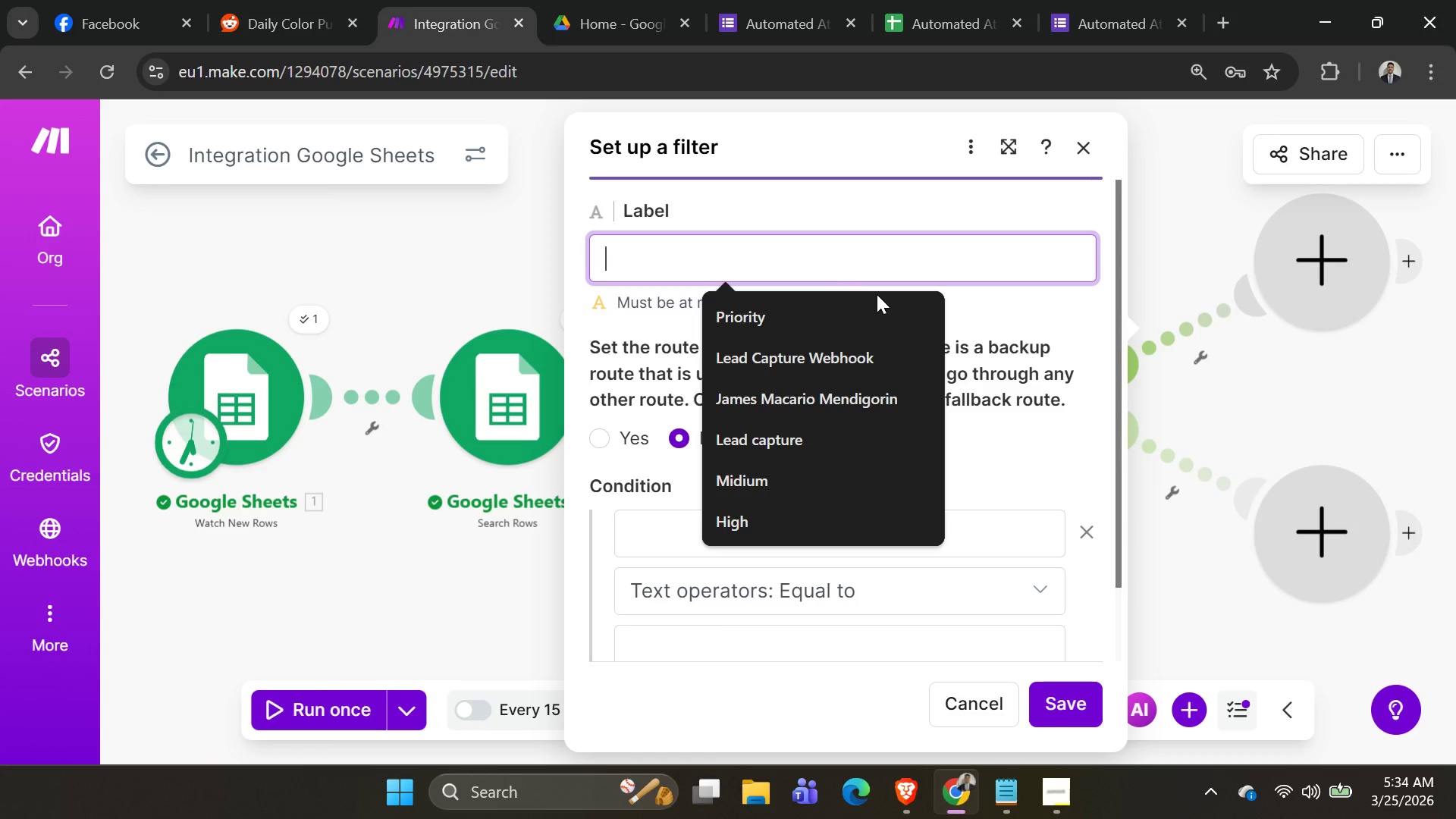 
left_click([830, 268])
 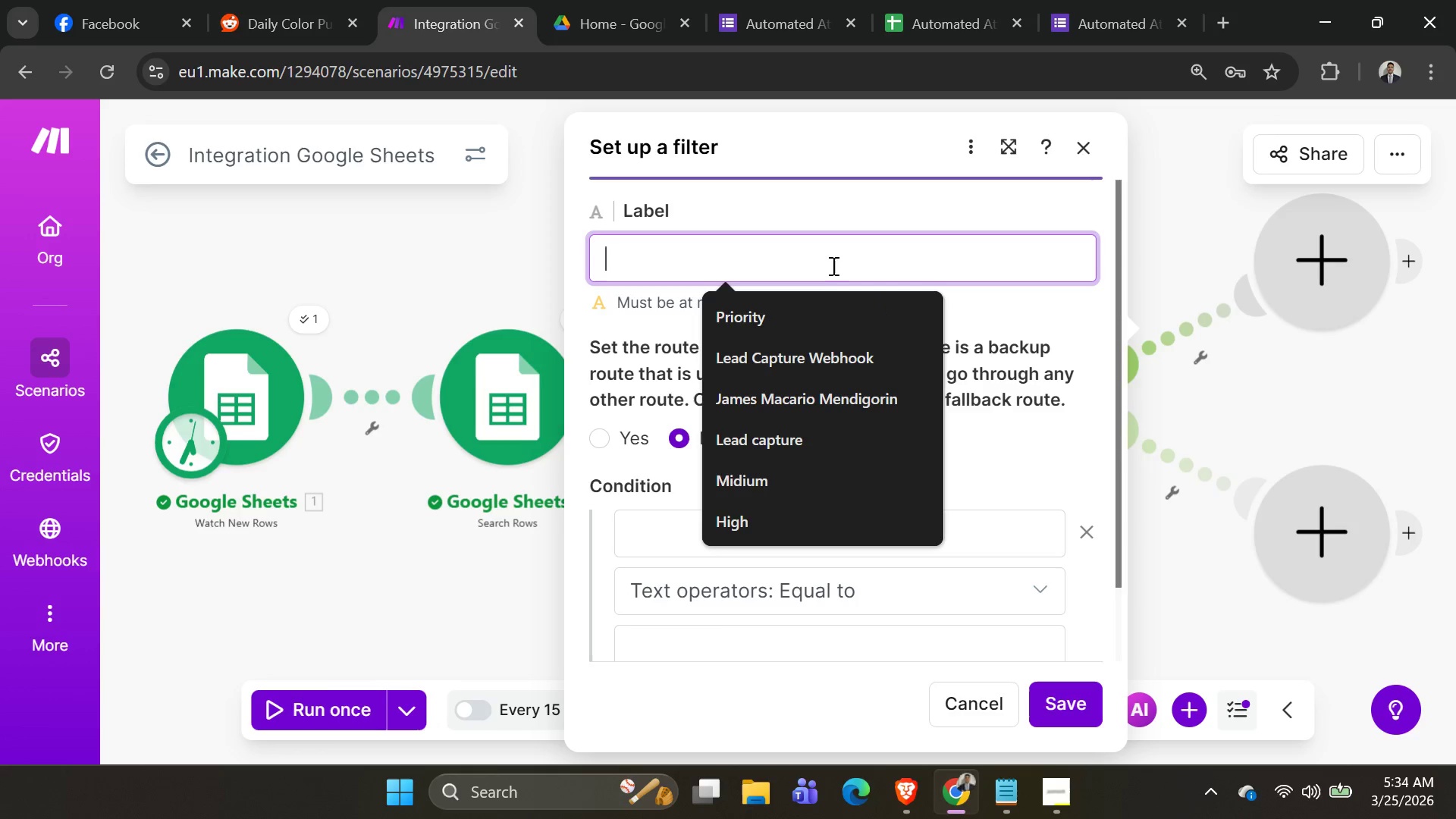 
type(Abset)
key(Backspace)
 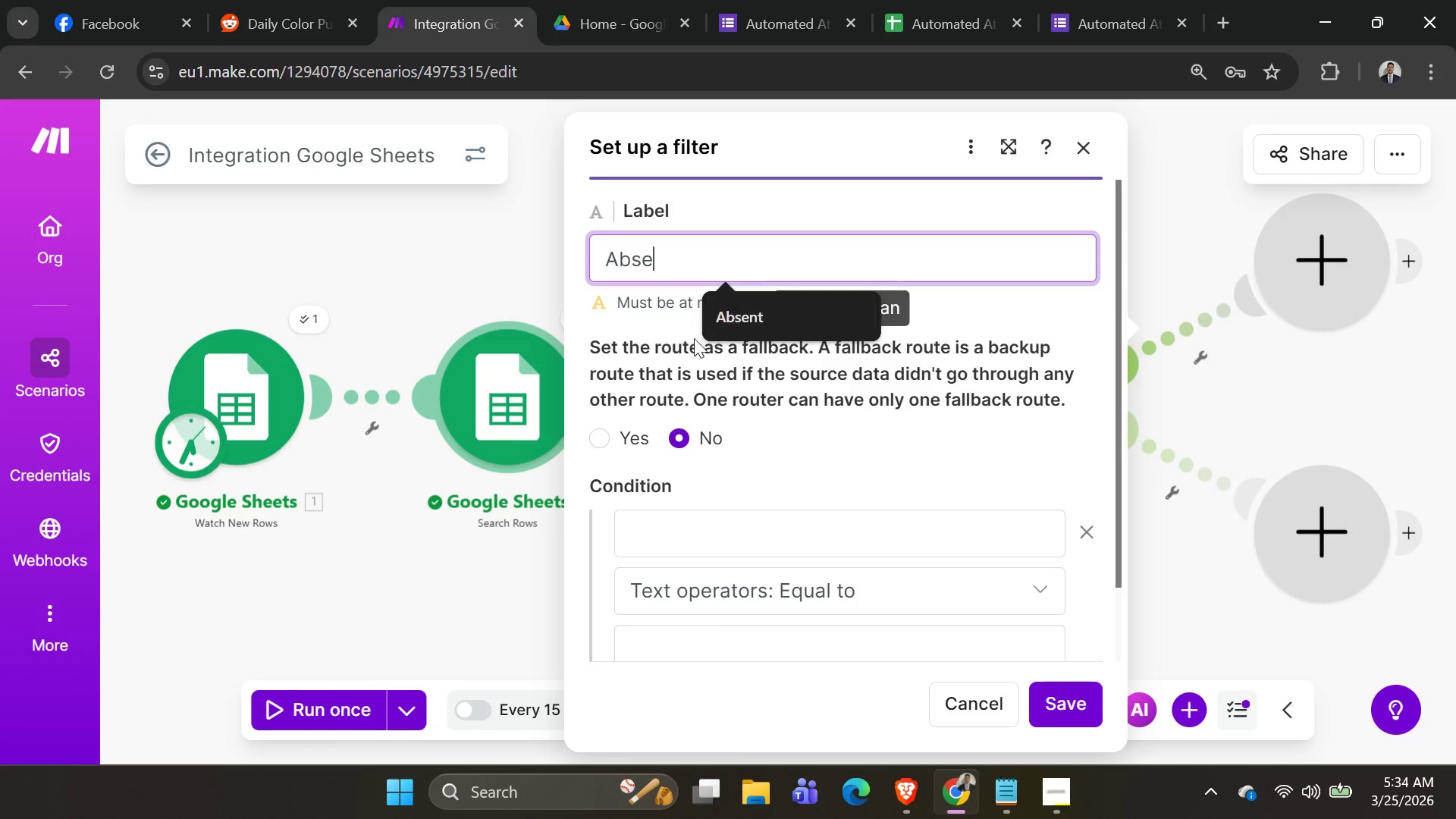 
left_click([727, 328])
 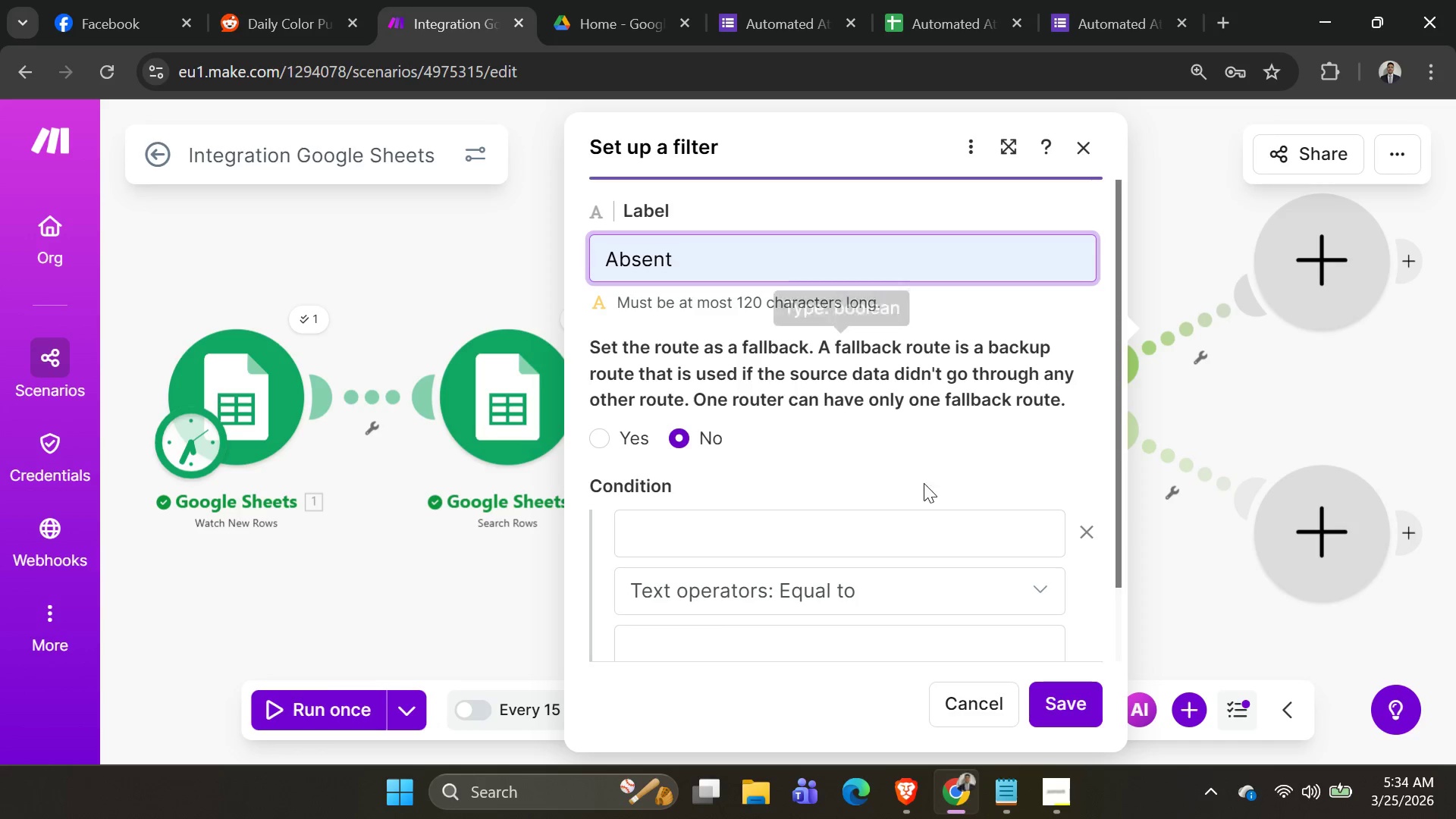 
left_click([841, 532])
 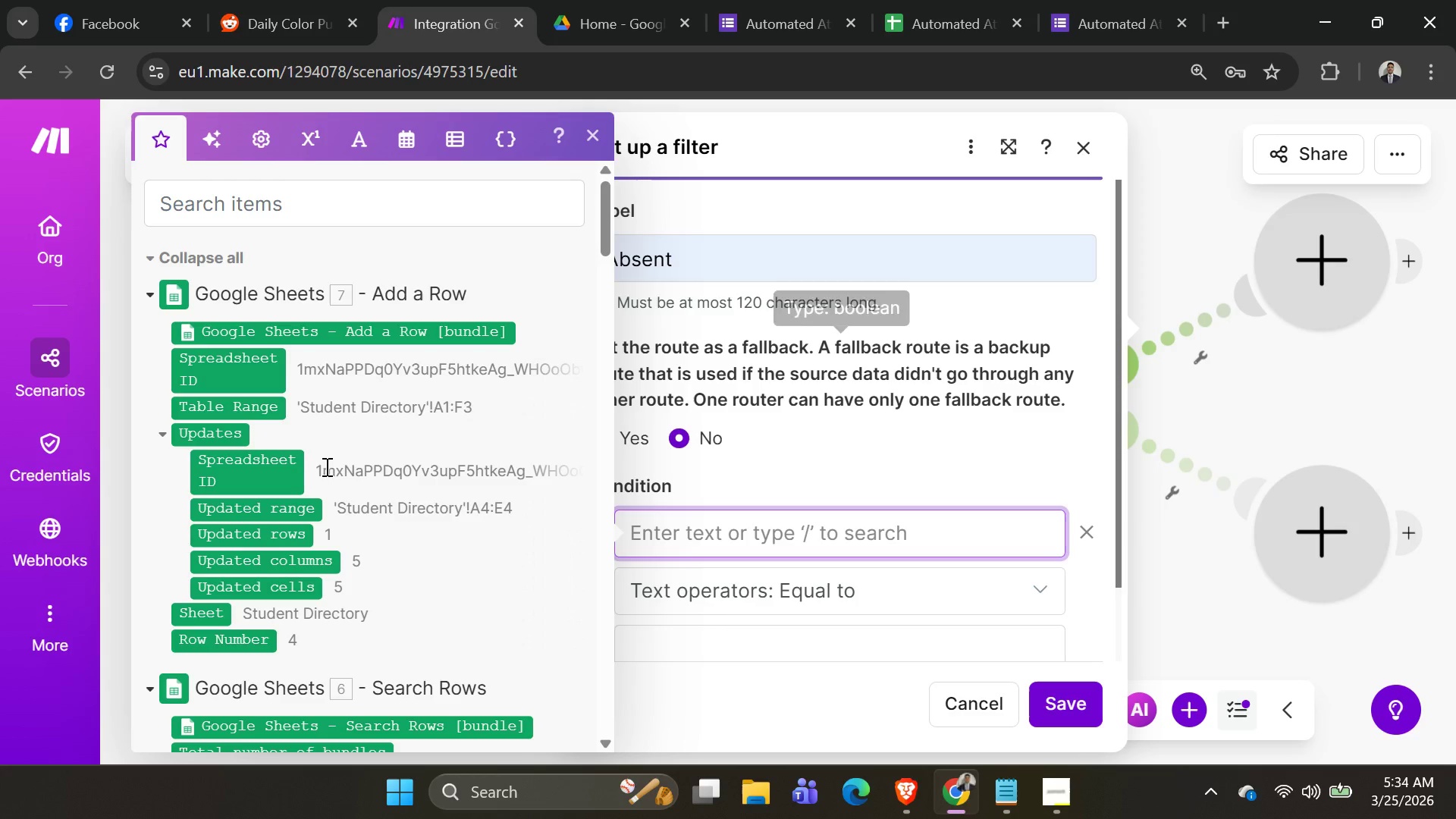 
scroll: coordinate [269, 454], scroll_direction: down, amount: 2.0
 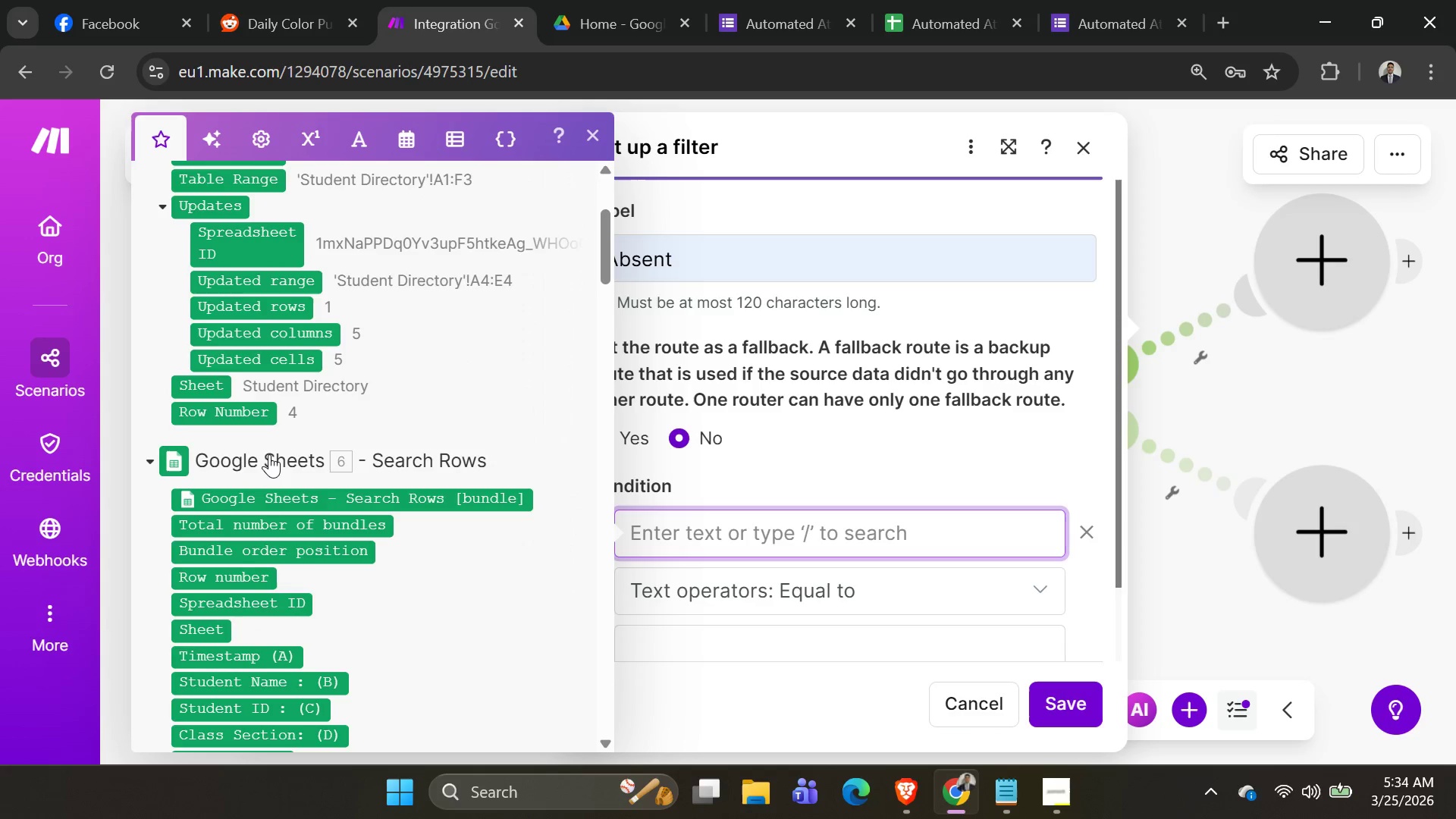 
scroll: coordinate [264, 454], scroll_direction: up, amount: 2.0
 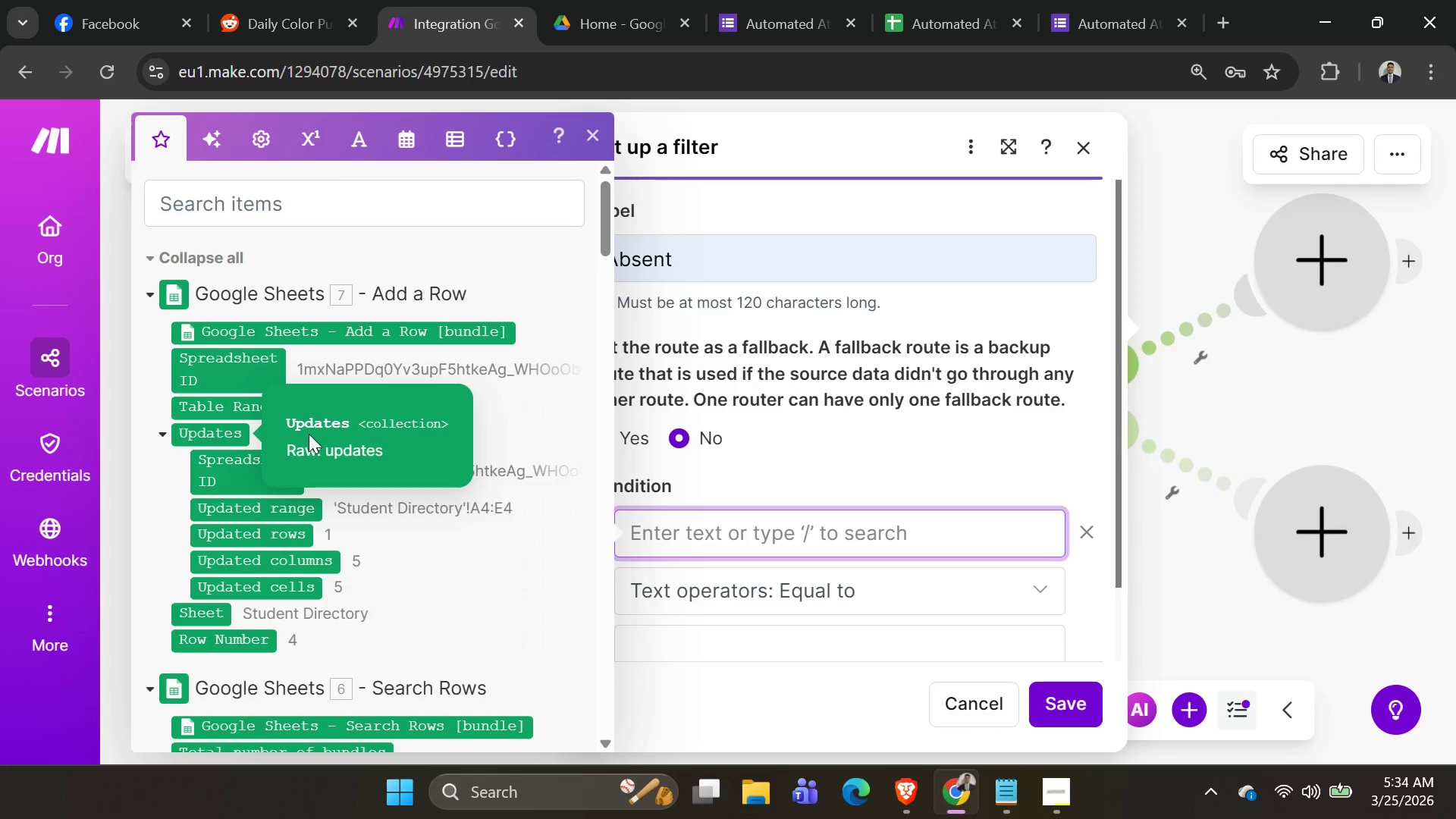 
left_click([703, 545])
 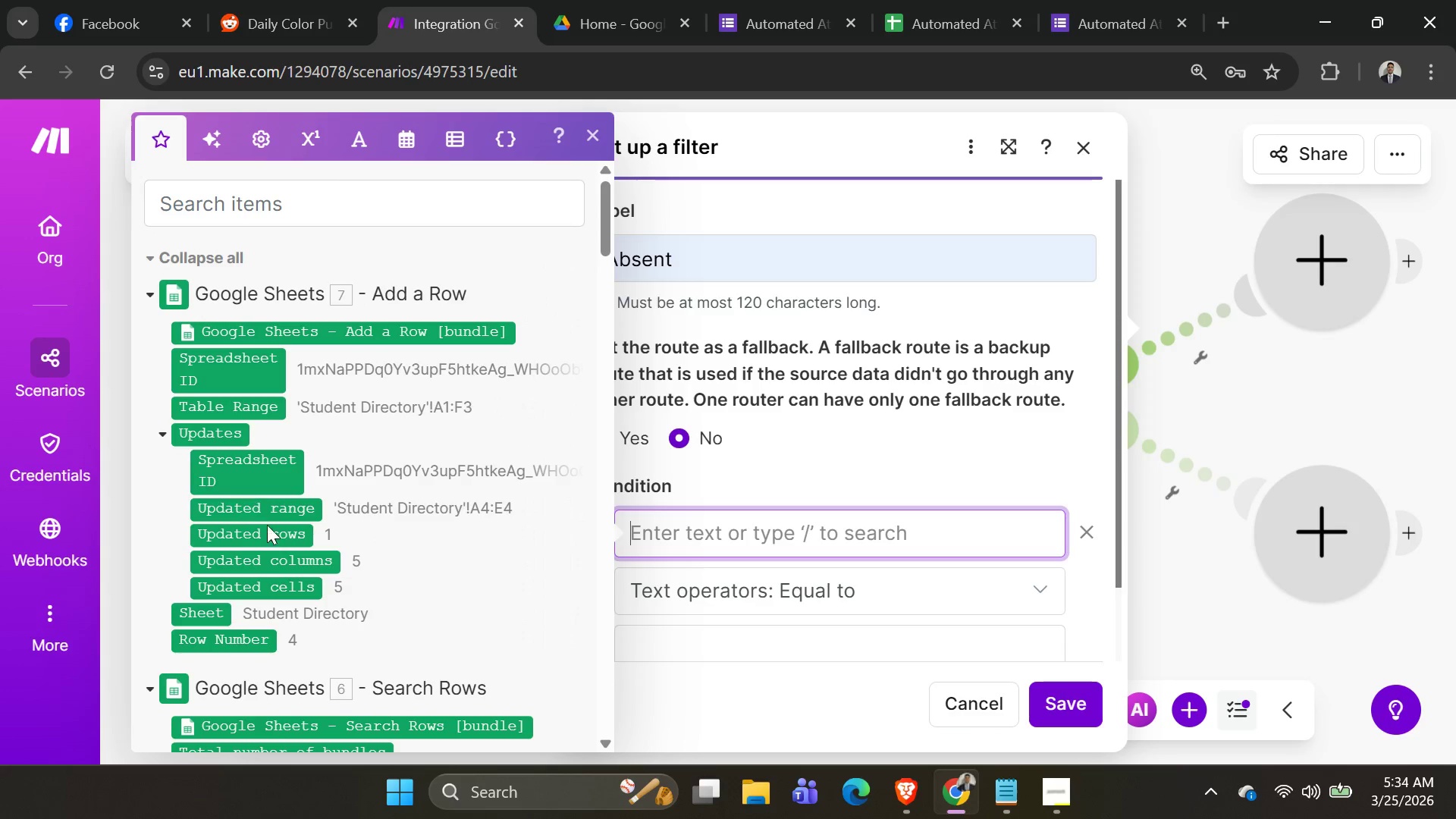 
scroll: coordinate [358, 537], scroll_direction: down, amount: 1.0
 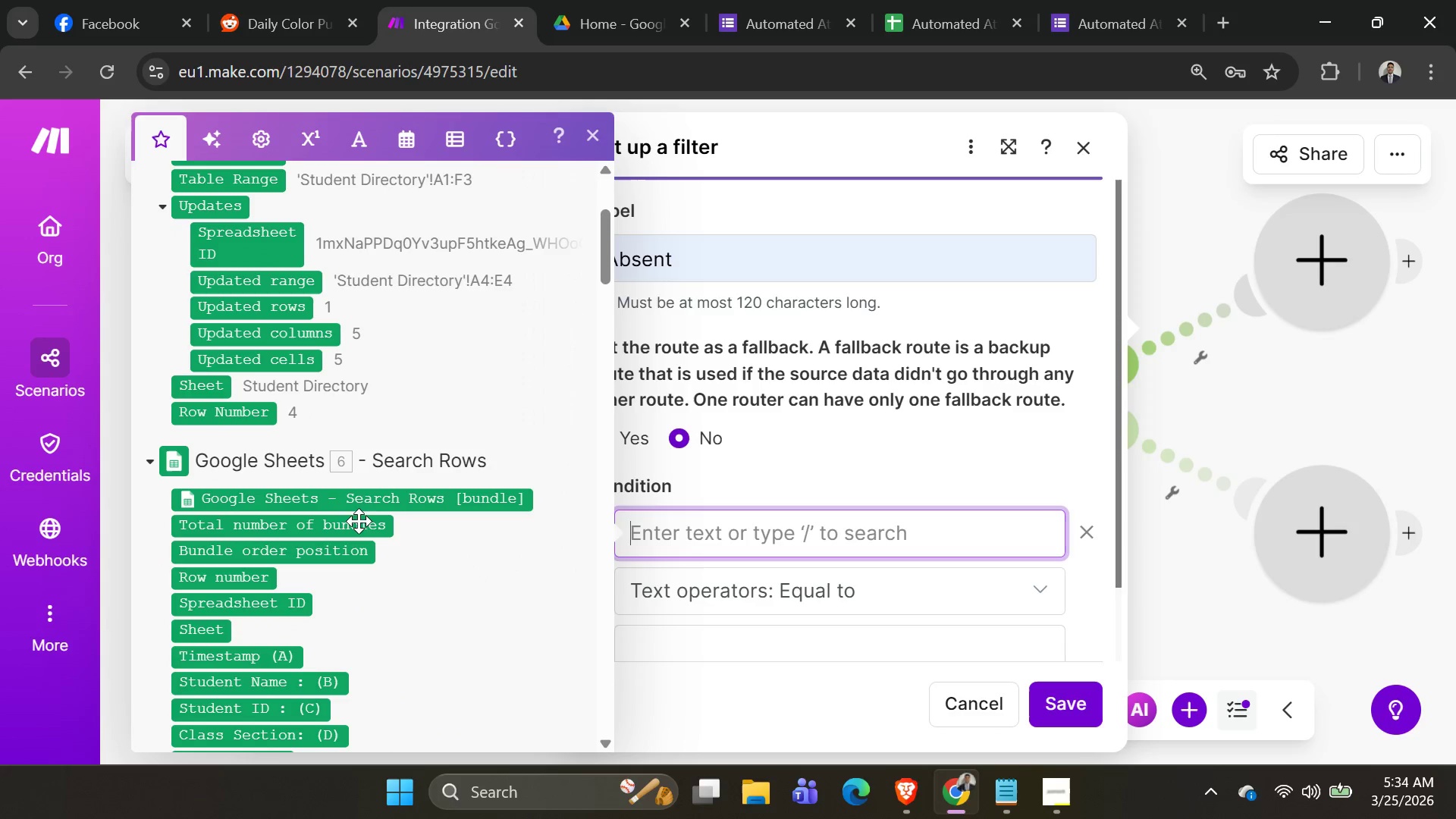 
scroll: coordinate [357, 515], scroll_direction: up, amount: 2.0
 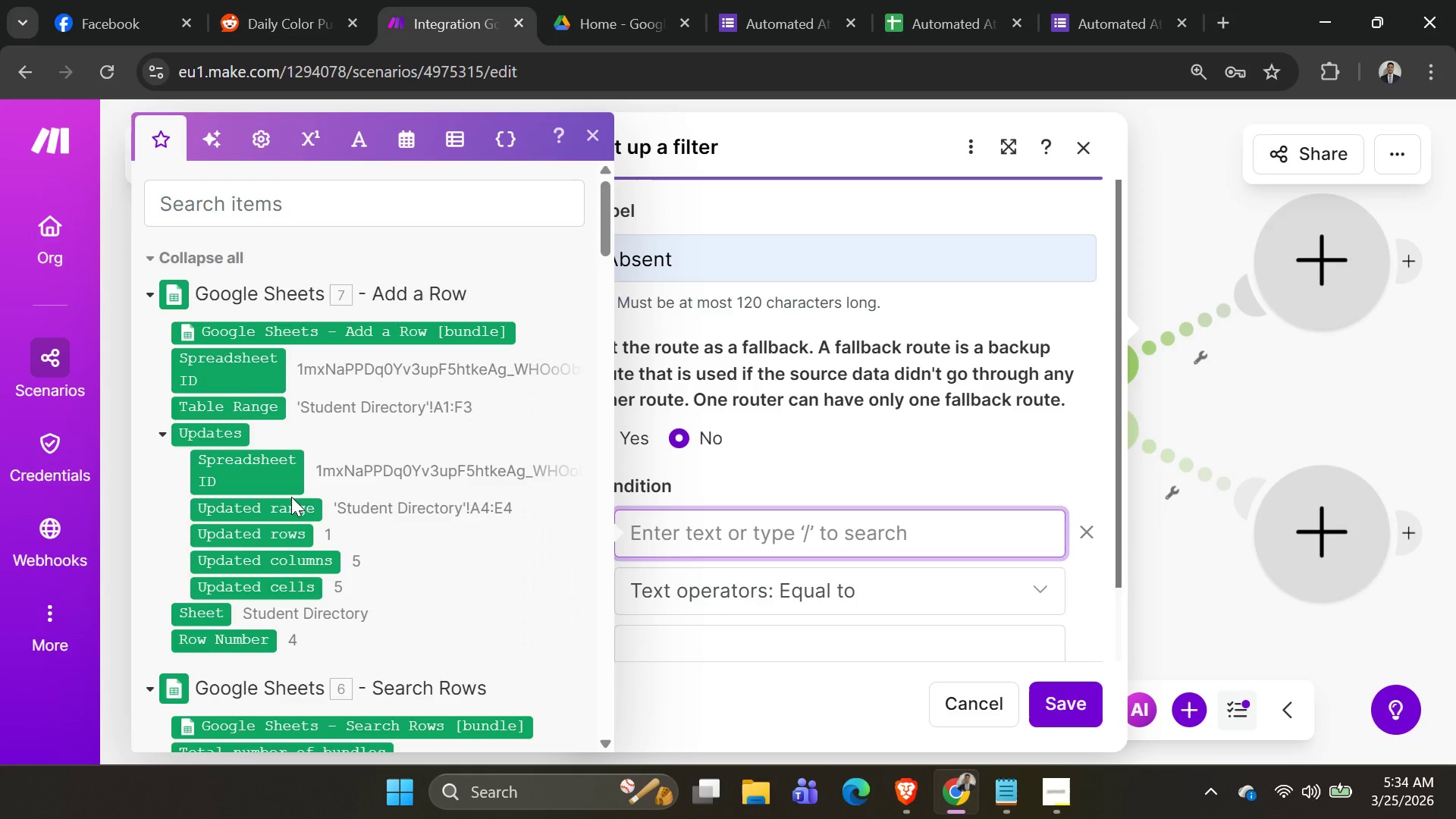 
wait(6.43)
 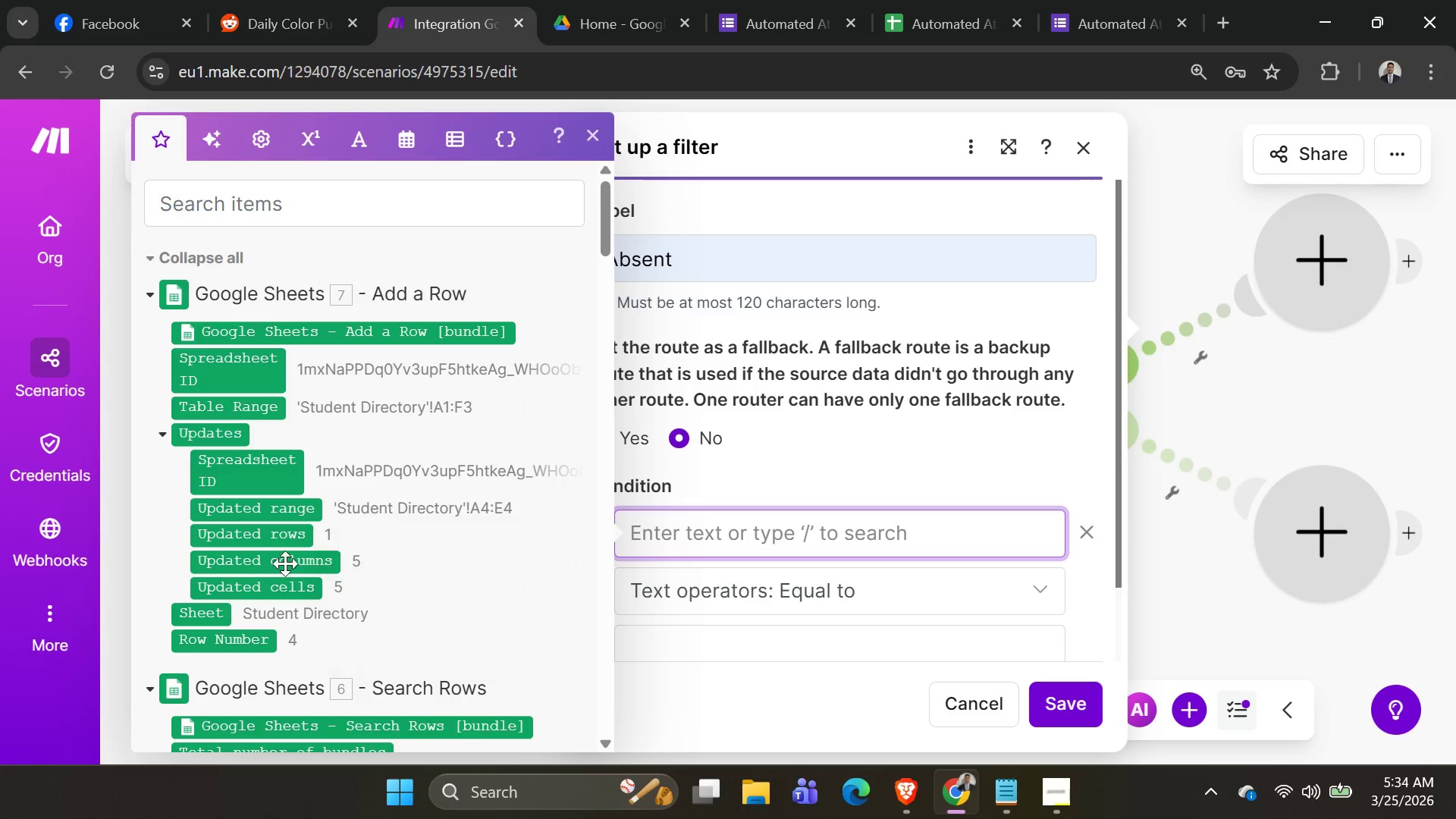 
scroll: coordinate [388, 525], scroll_direction: none, amount: 0.0
 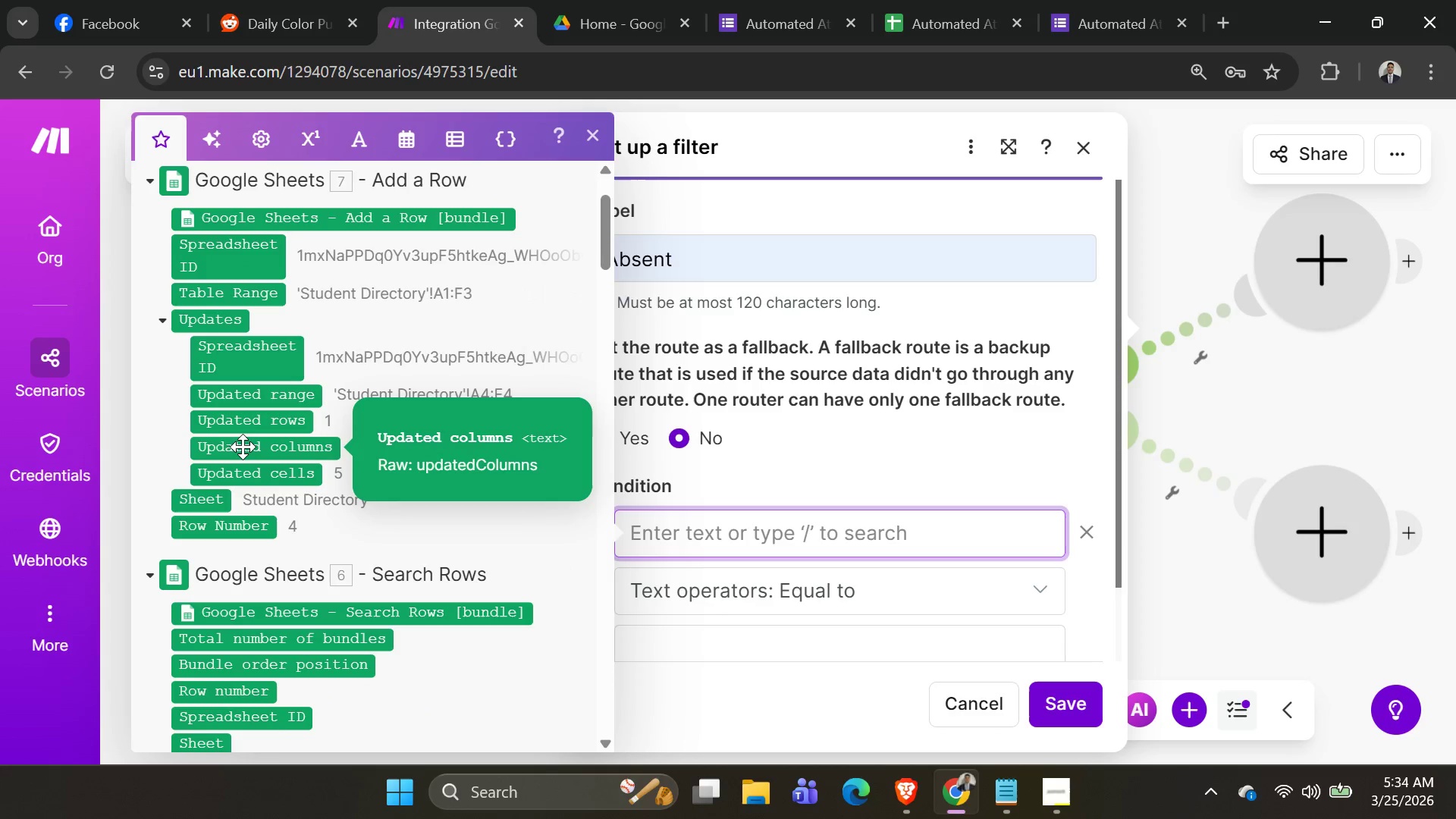 
wait(5.4)
 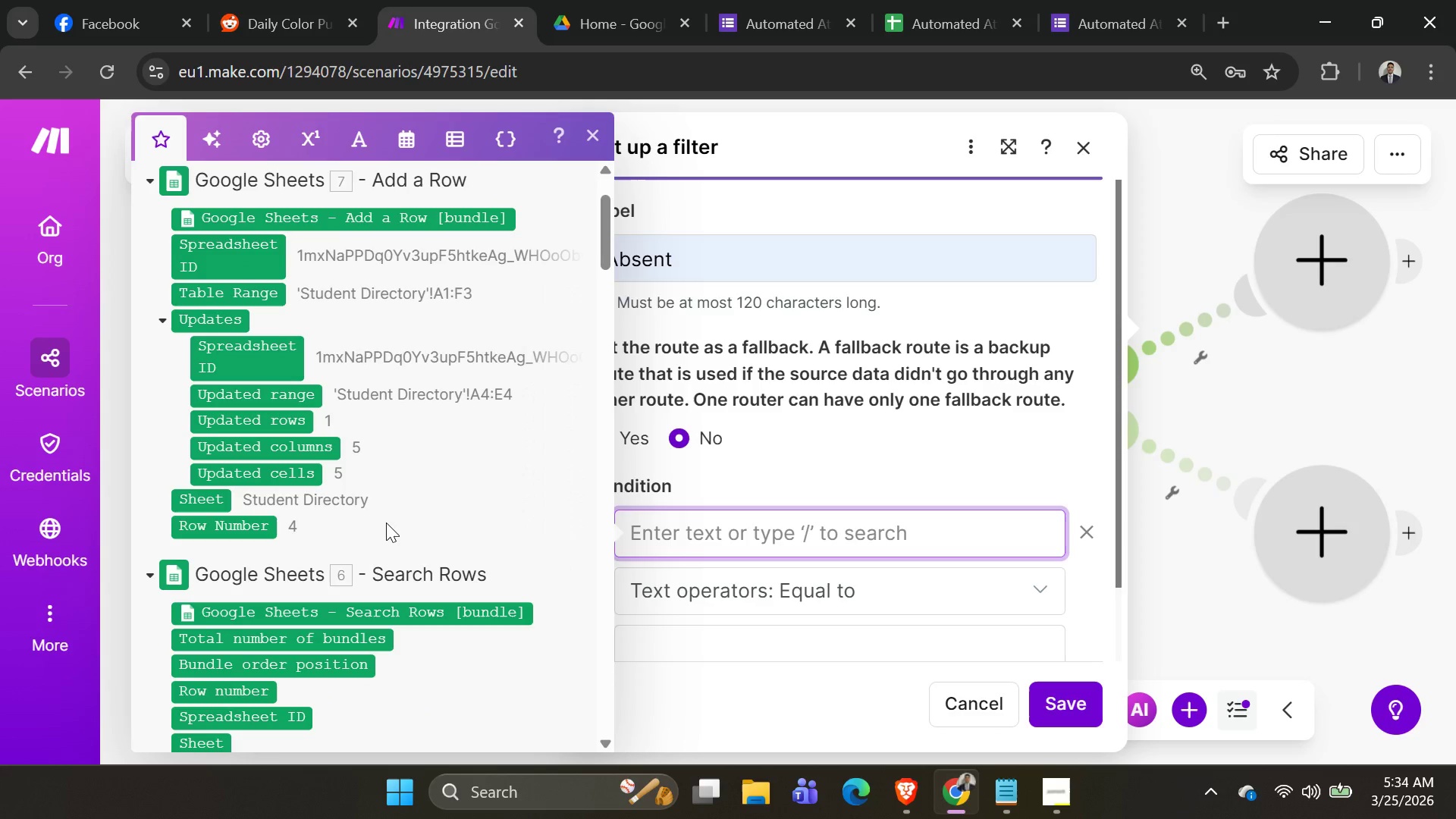 
scroll: coordinate [438, 462], scroll_direction: down, amount: 33.0
 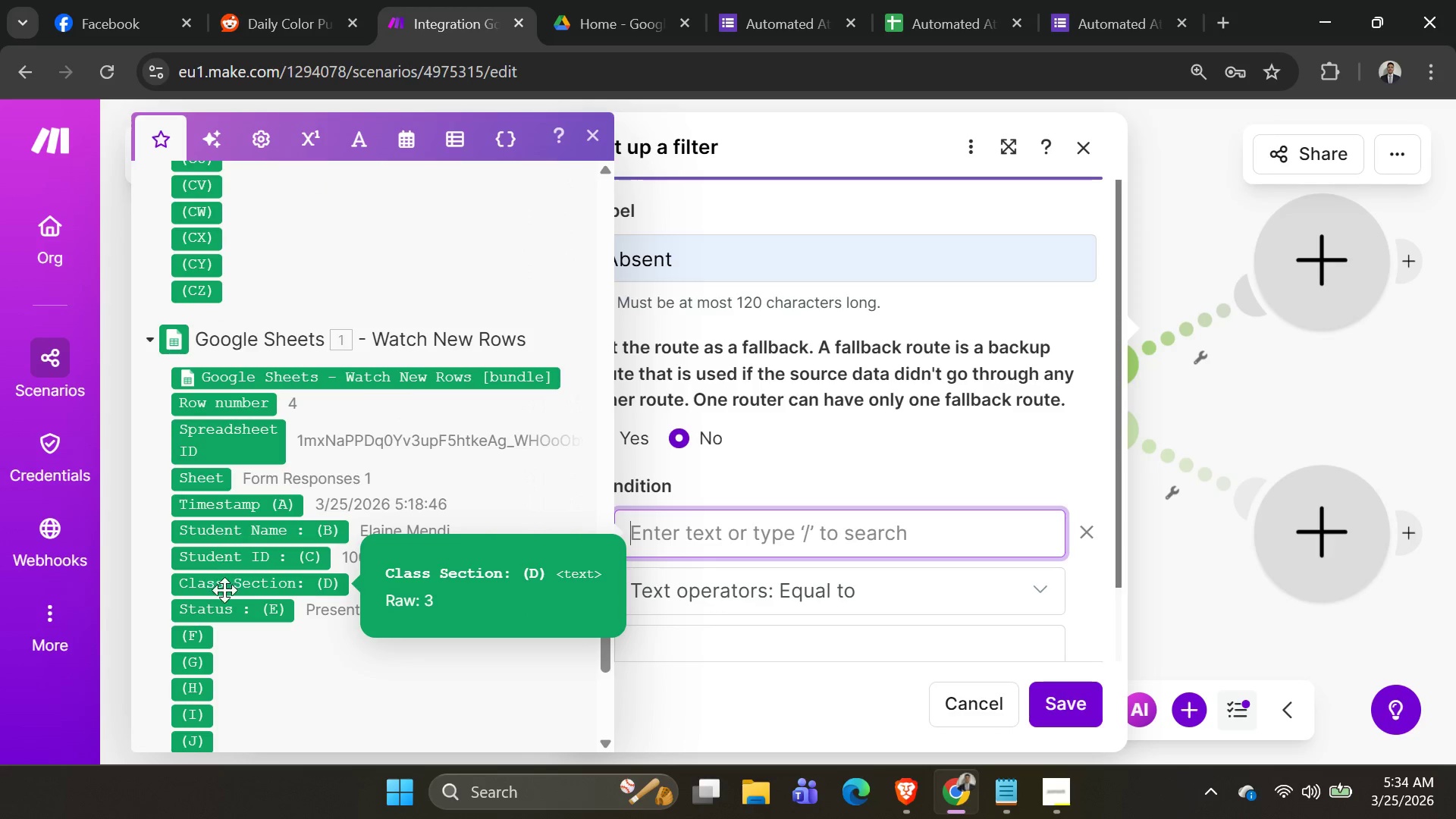 
wait(5.79)
 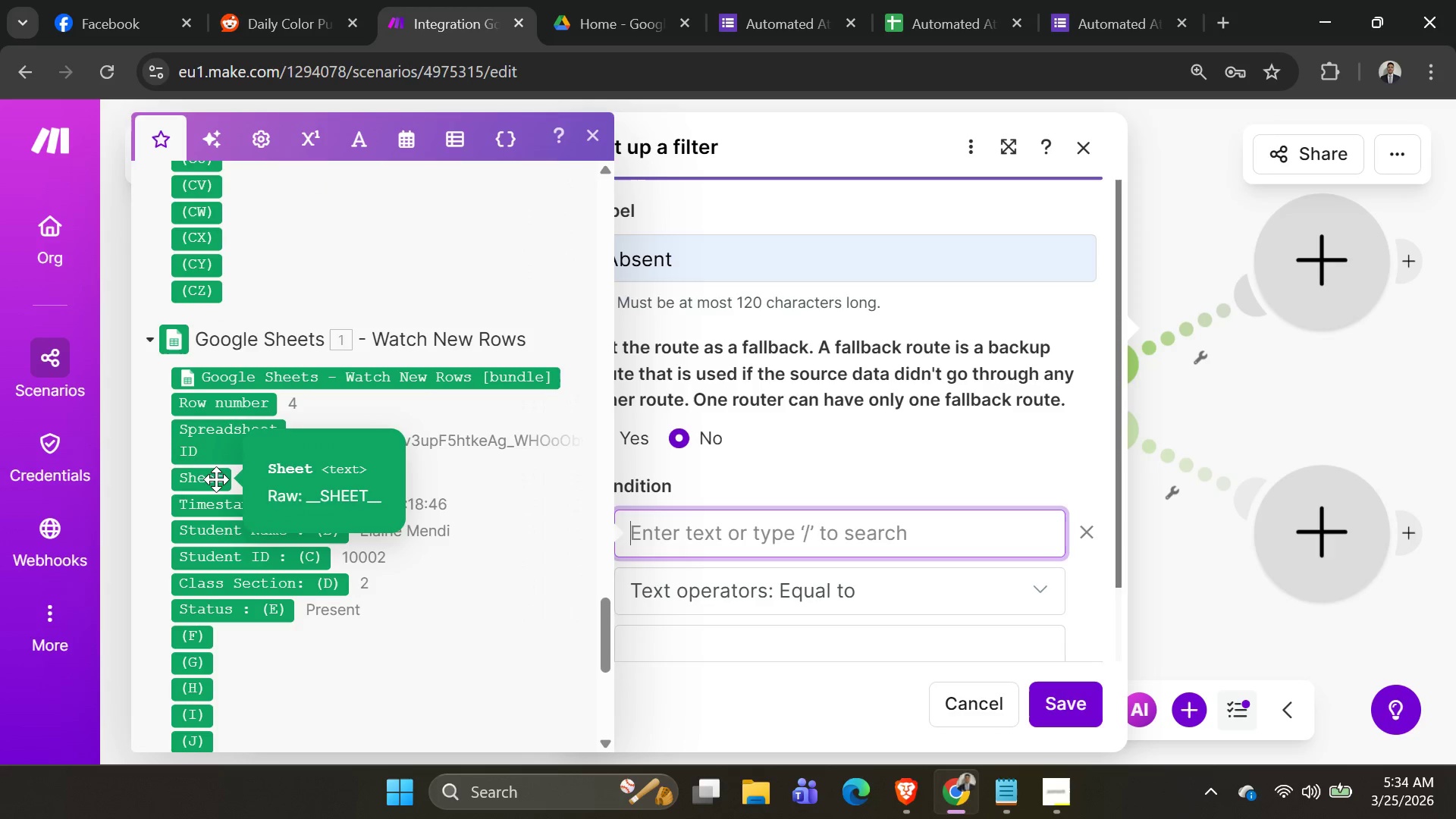 
left_click([231, 610])
 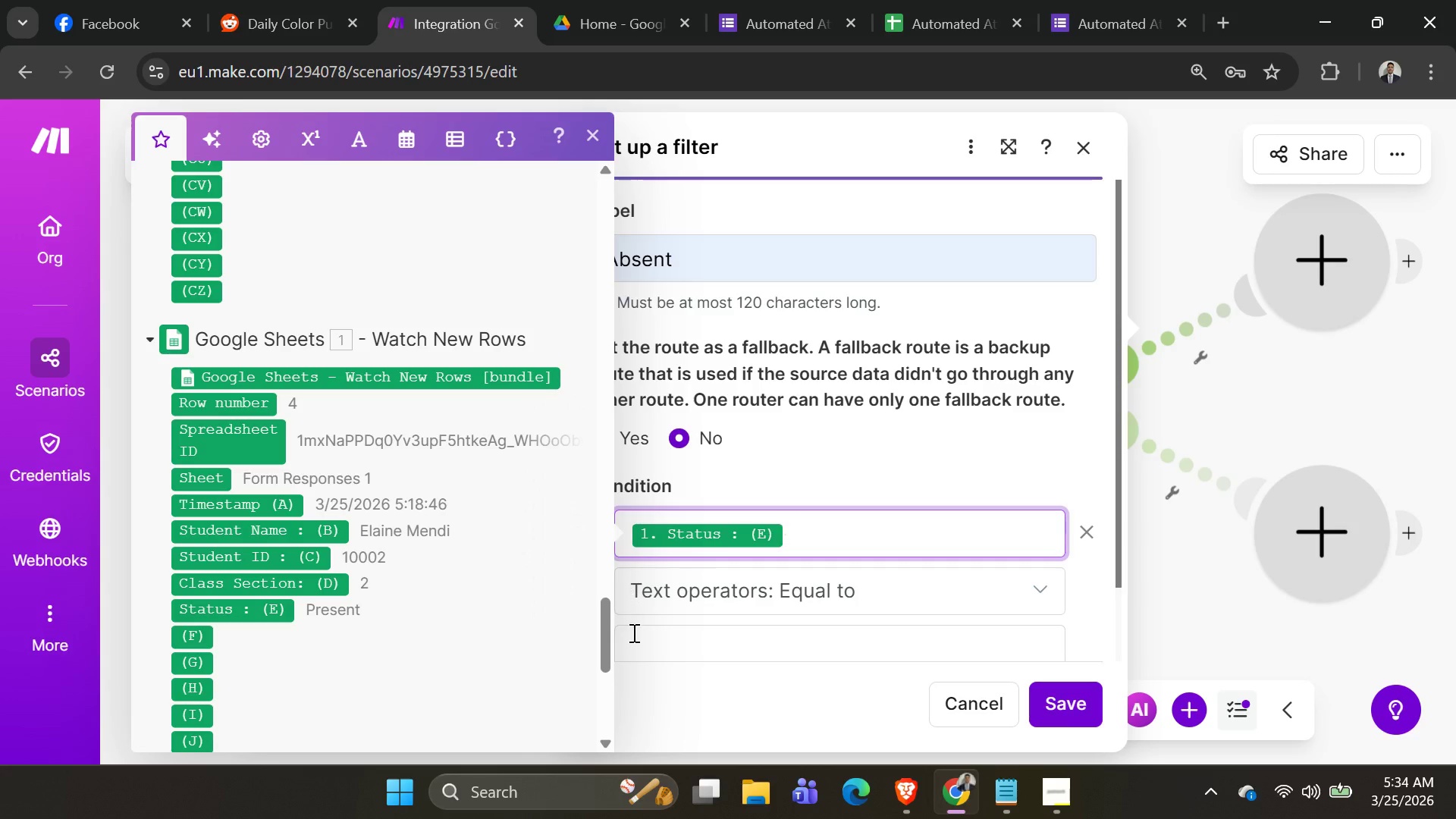 
left_click([634, 636])
 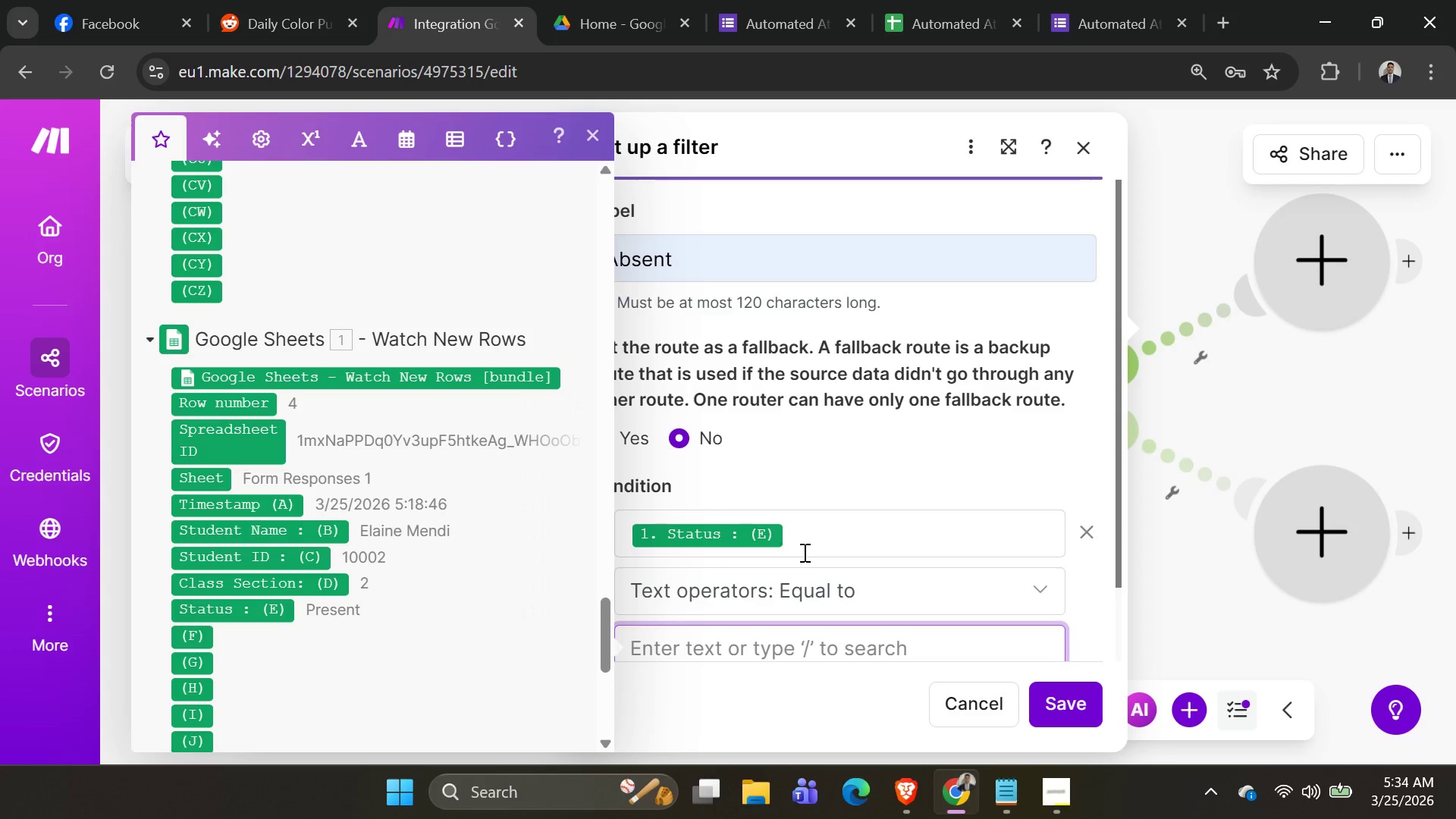 
wait(5.22)
 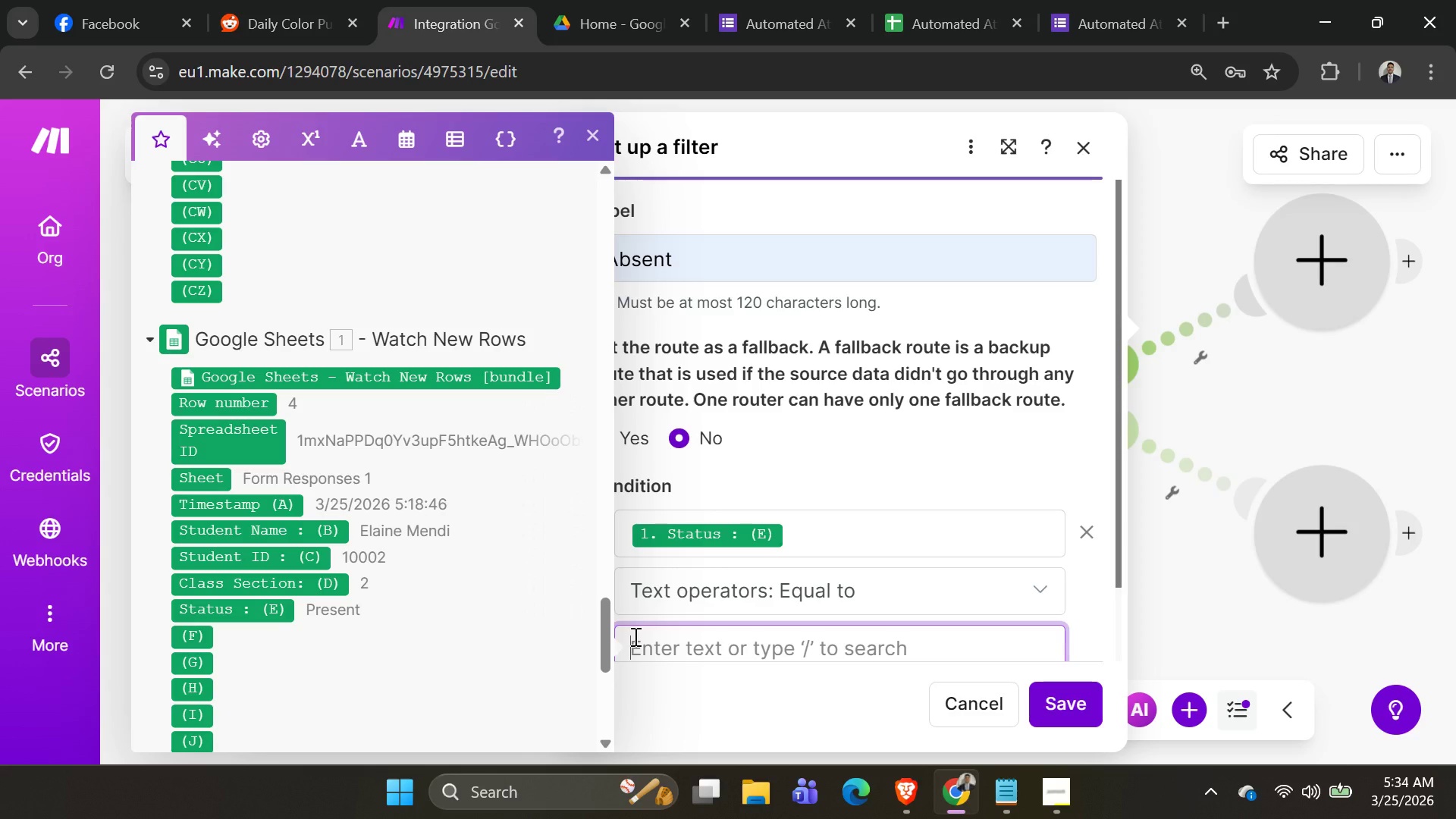 
scroll: coordinate [723, 626], scroll_direction: none, amount: 0.0
 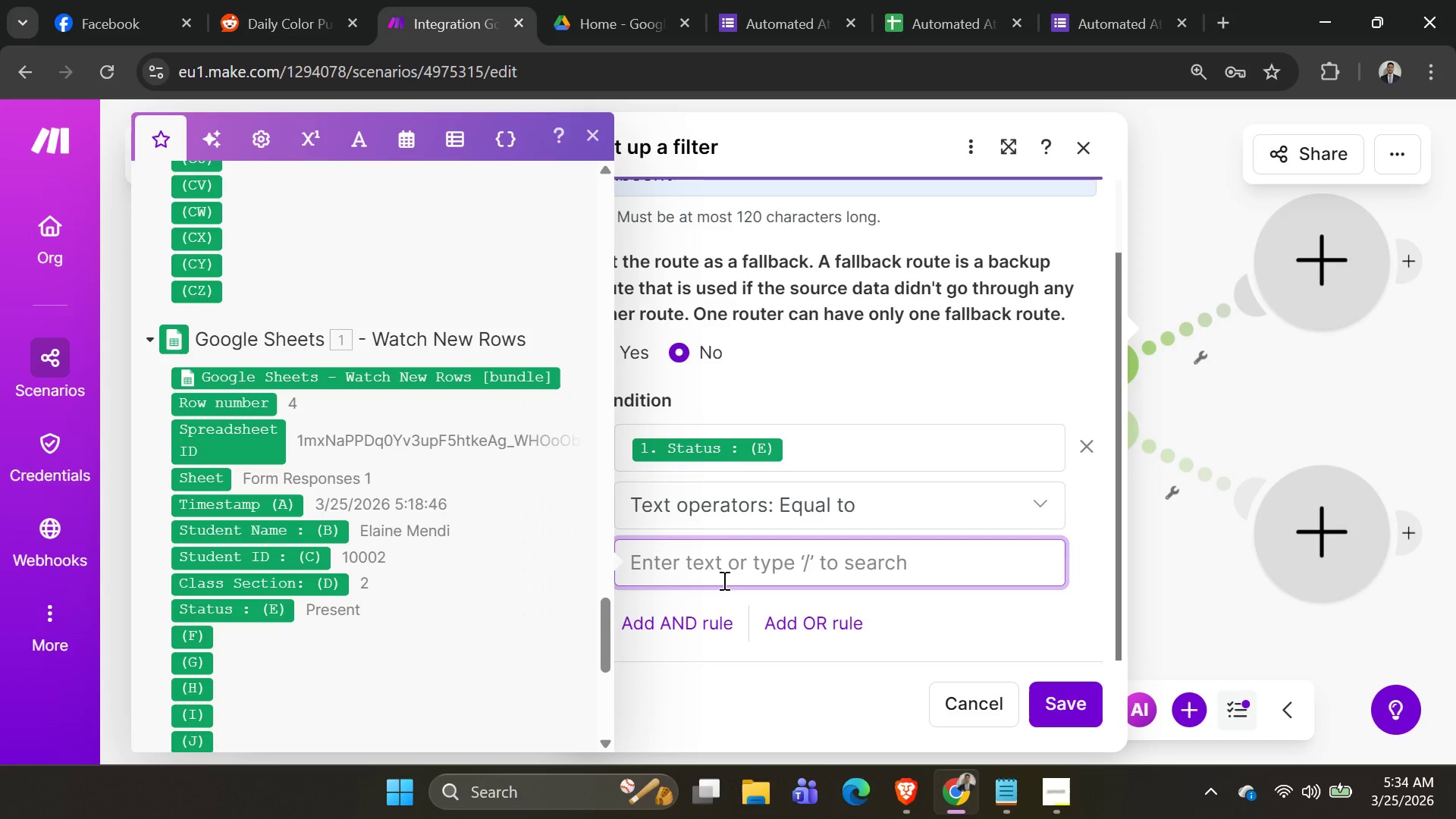 
left_click([723, 580])
 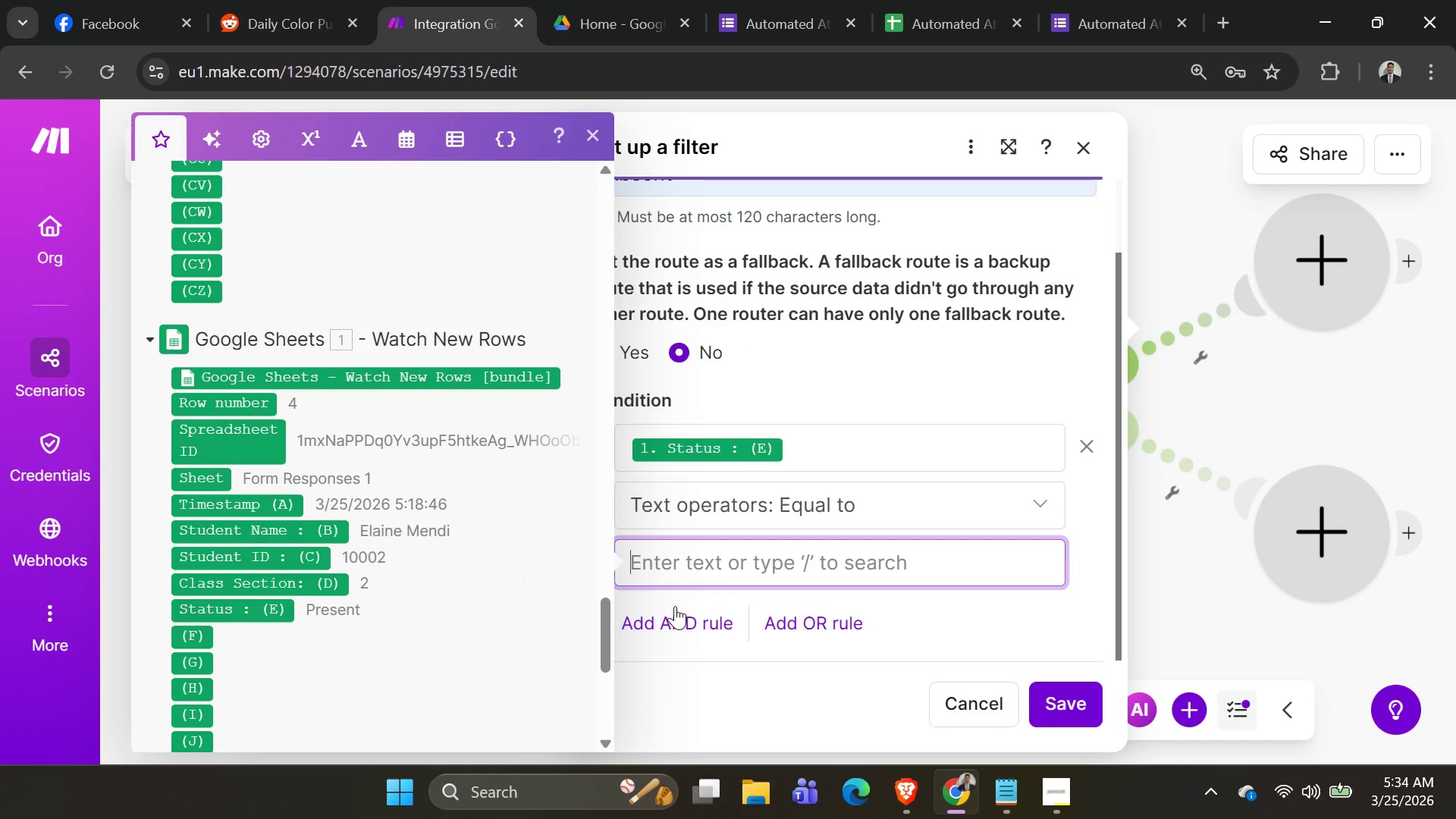 
hold_key(key=ShiftLeft, duration=0.62)
 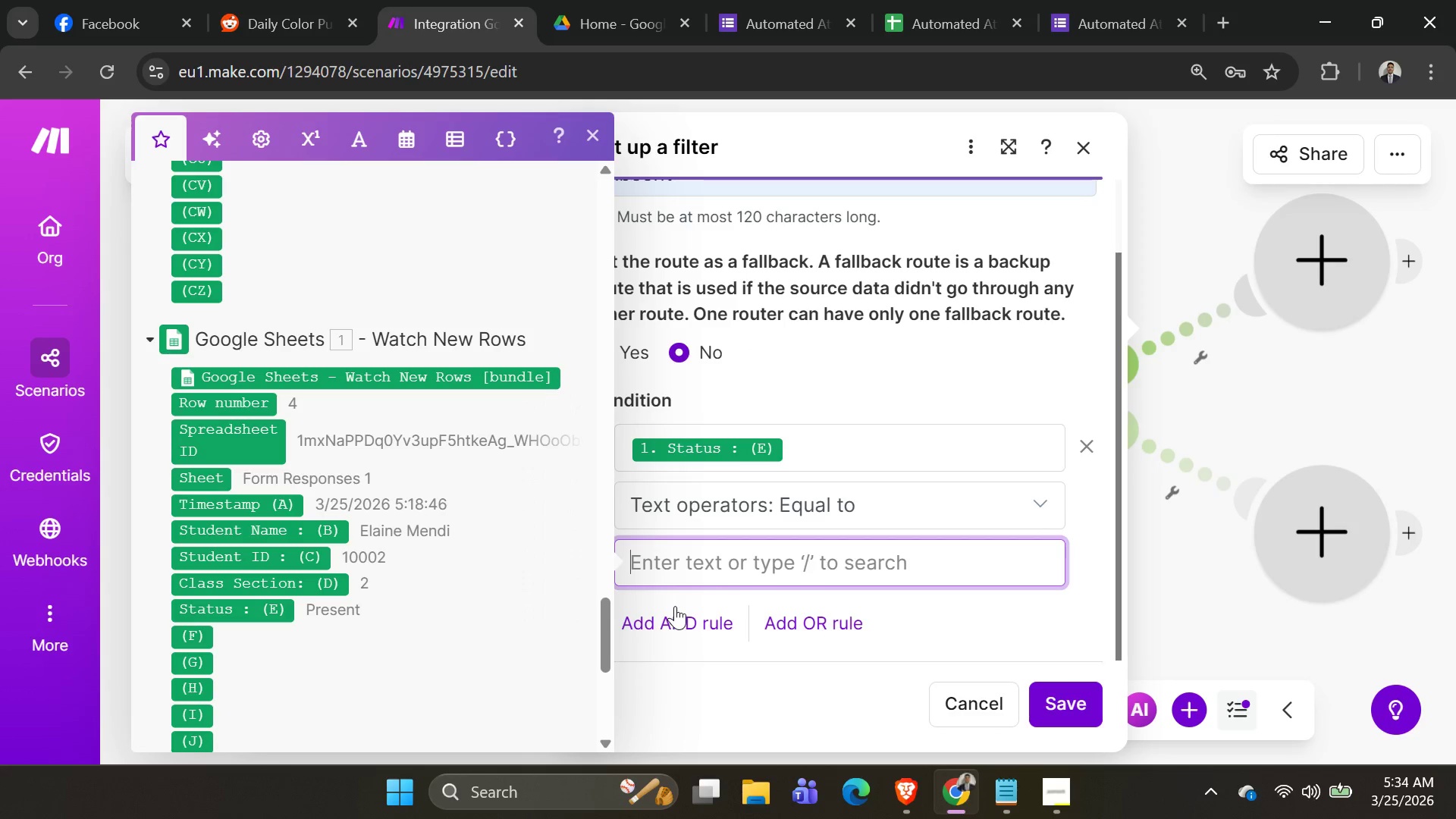 
type(Absent)
 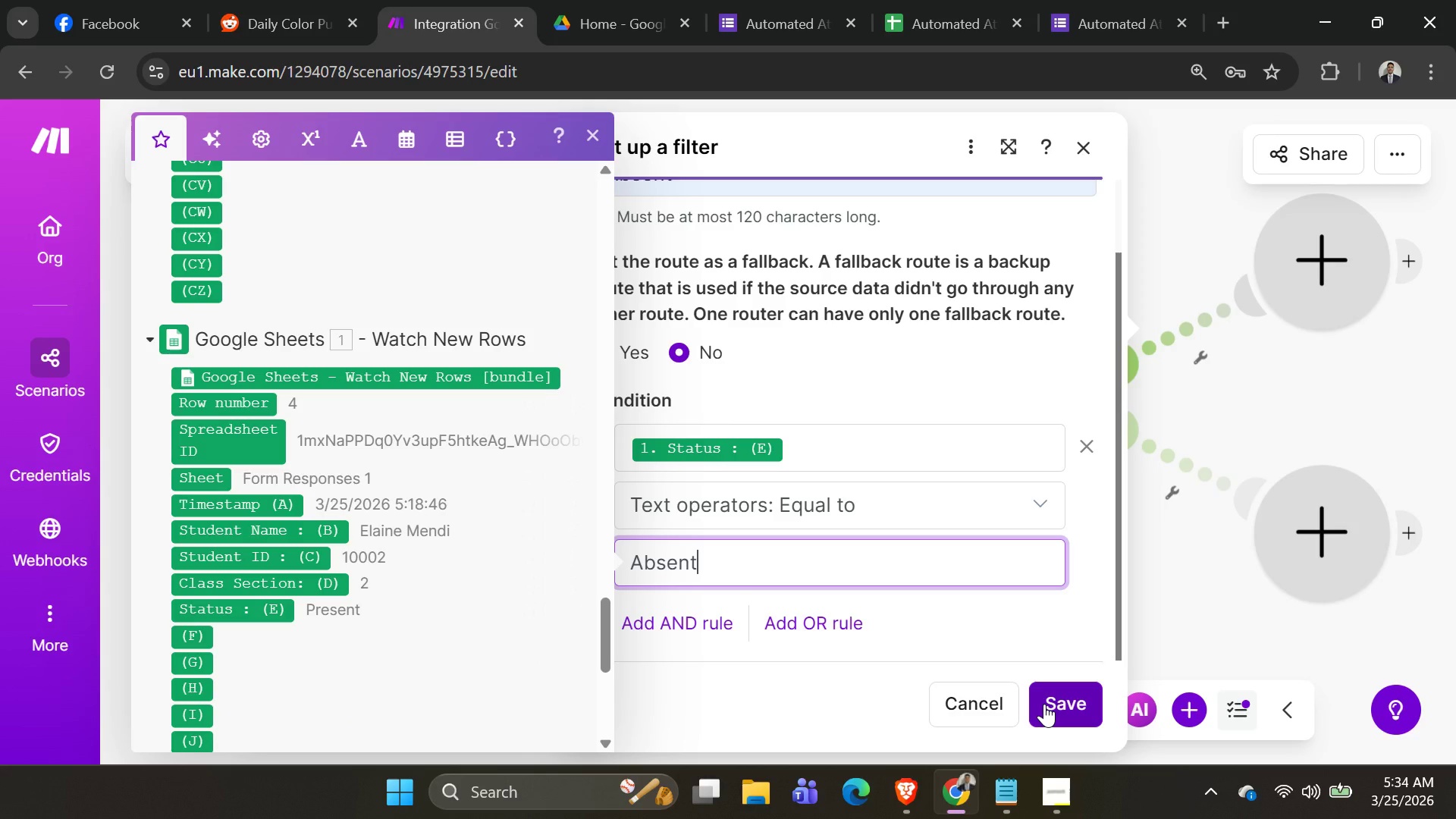 
left_click([1044, 704])
 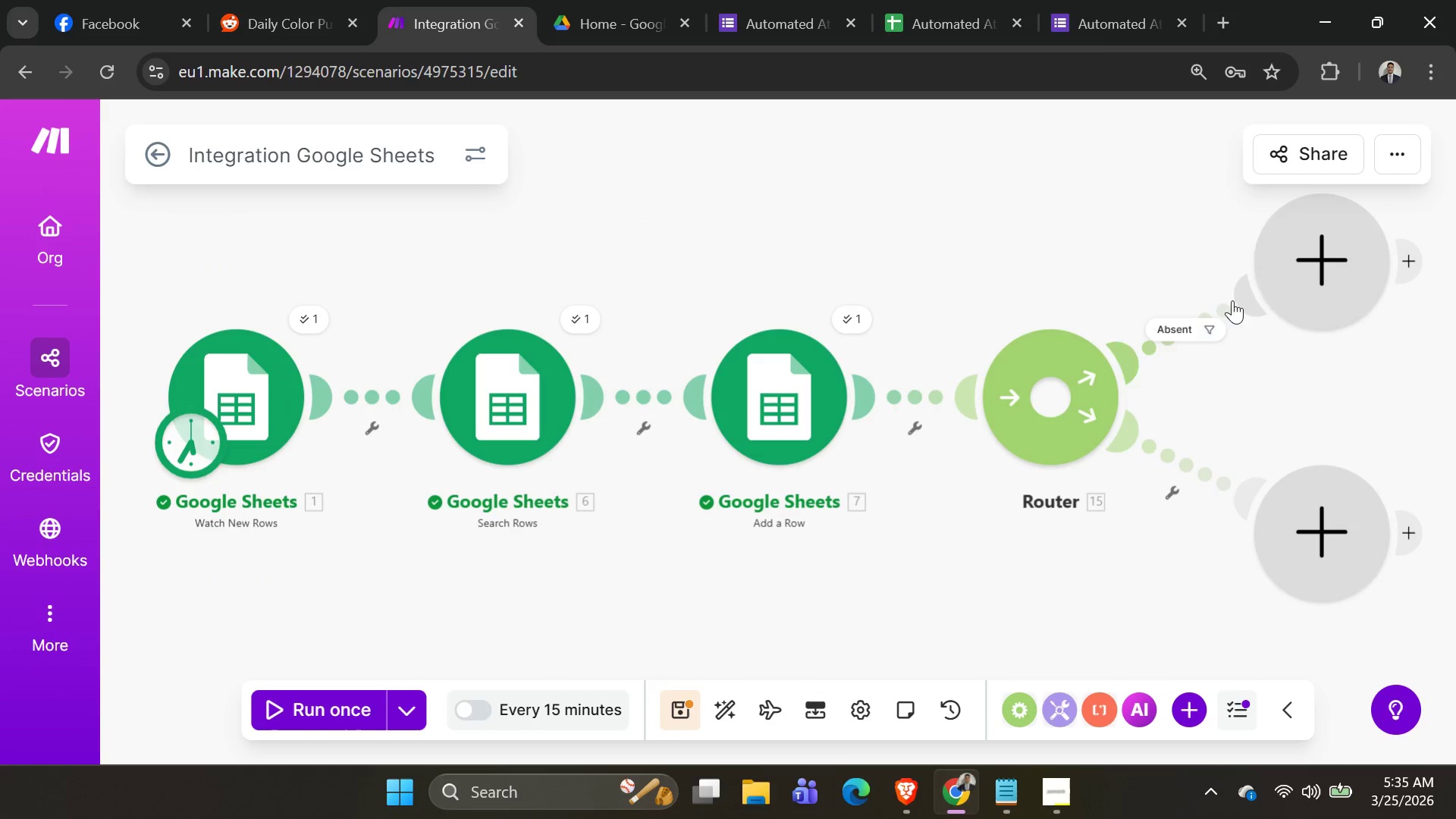 
left_click([1292, 259])
 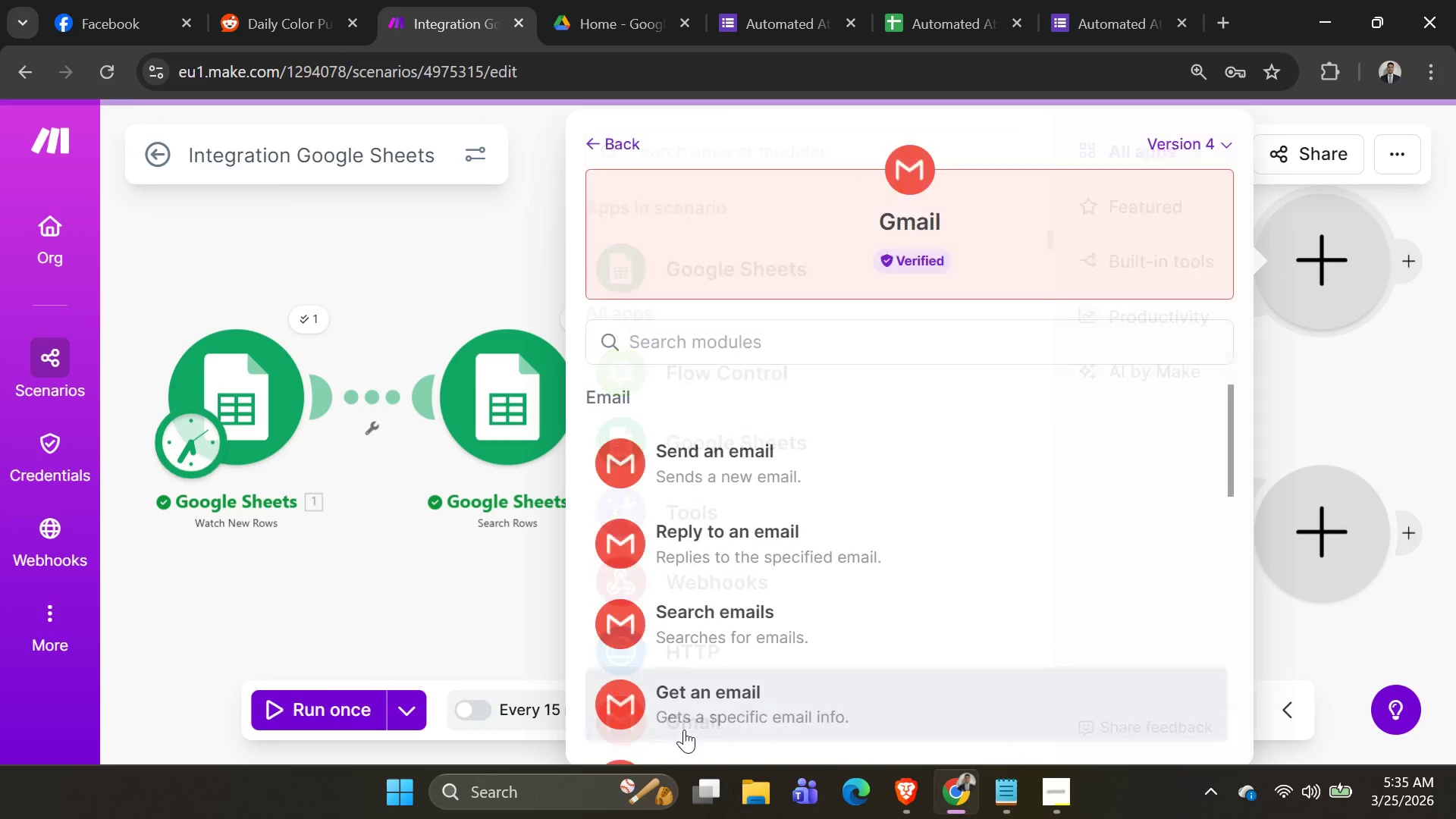 
wait(13.24)
 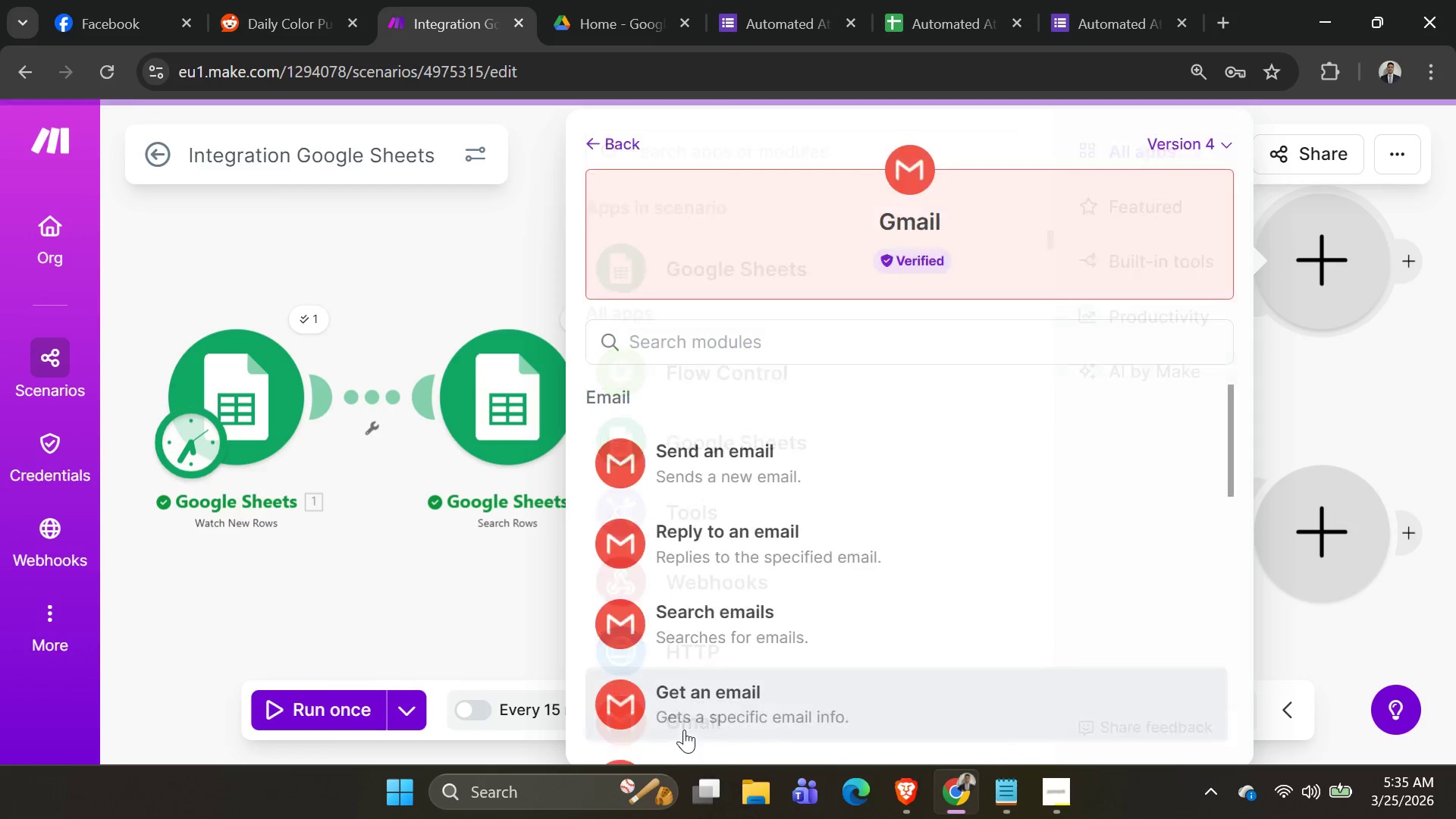 
left_click([704, 435])
 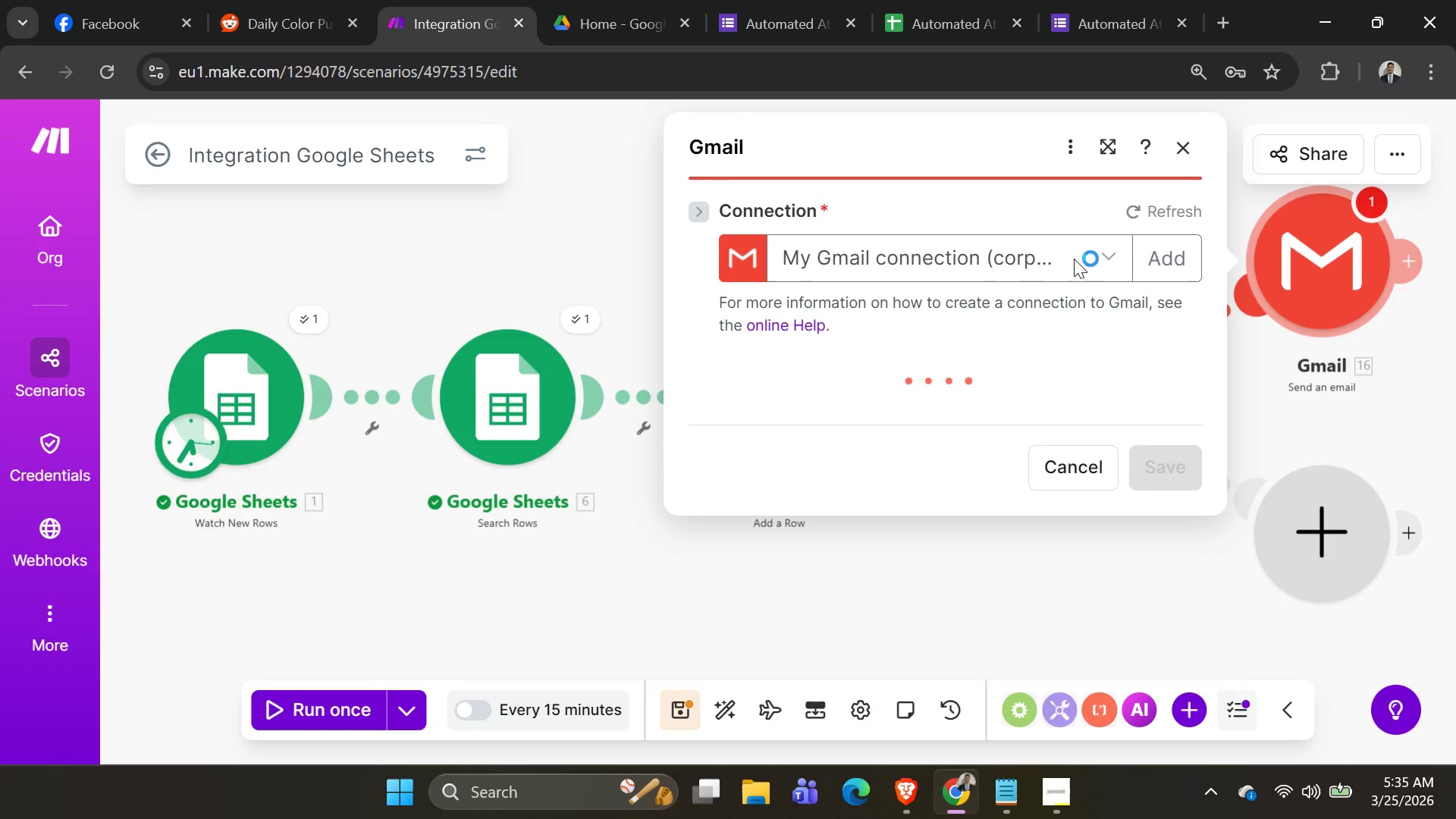 
left_click([1099, 259])
 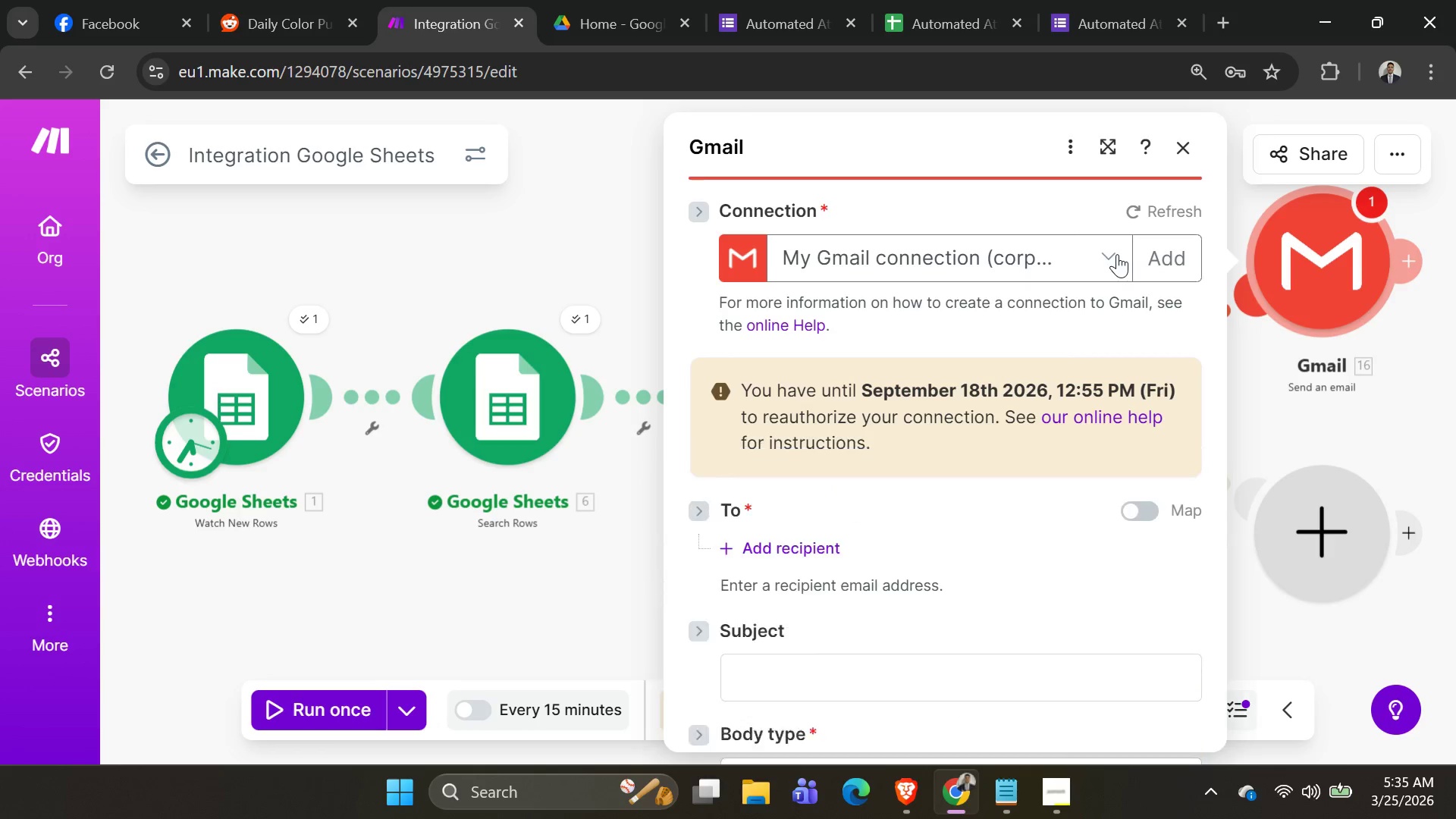 
scroll: coordinate [968, 328], scroll_direction: down, amount: 2.0
 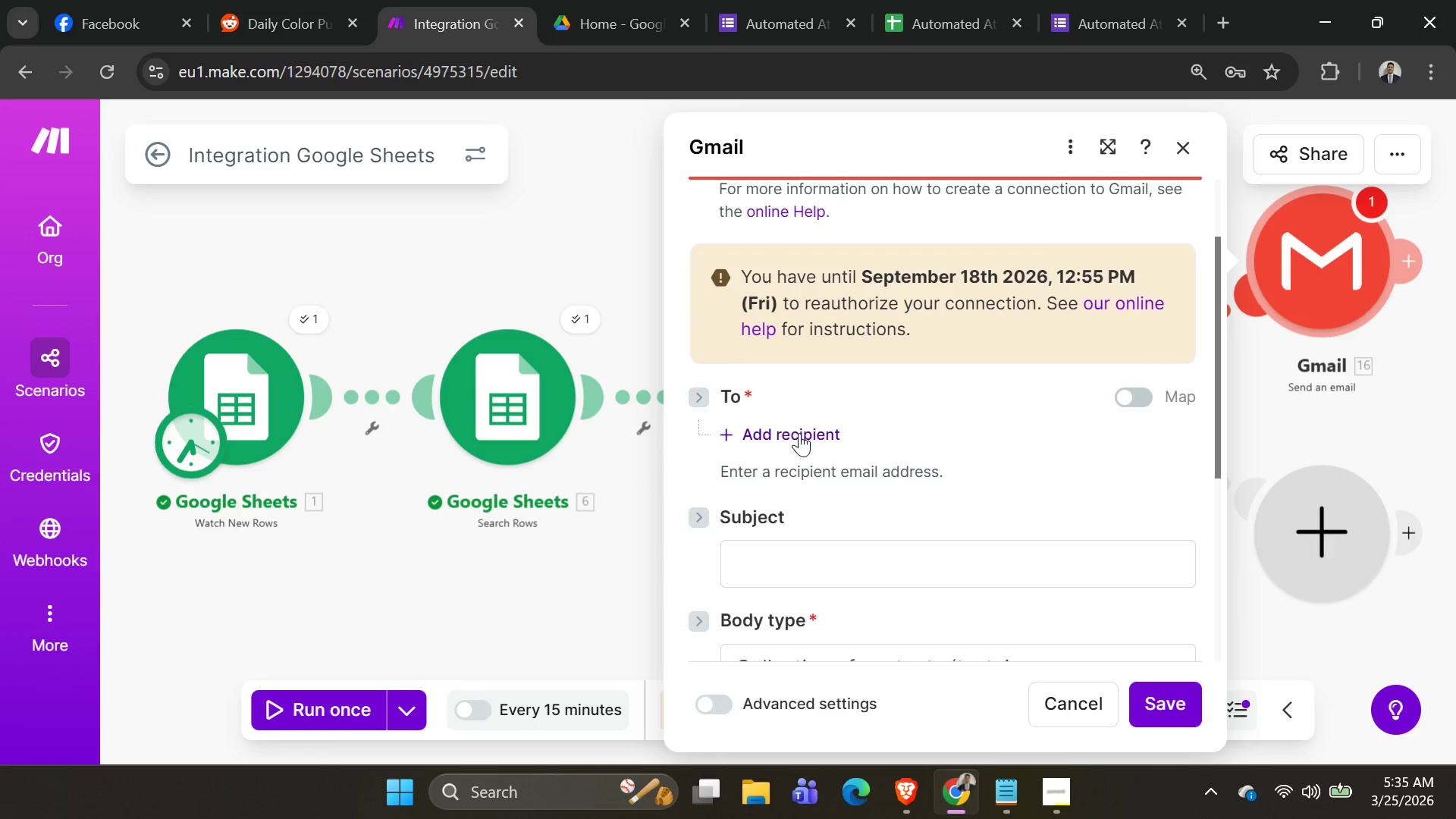 
scroll: coordinate [1094, 363], scroll_direction: up, amount: 1.0
 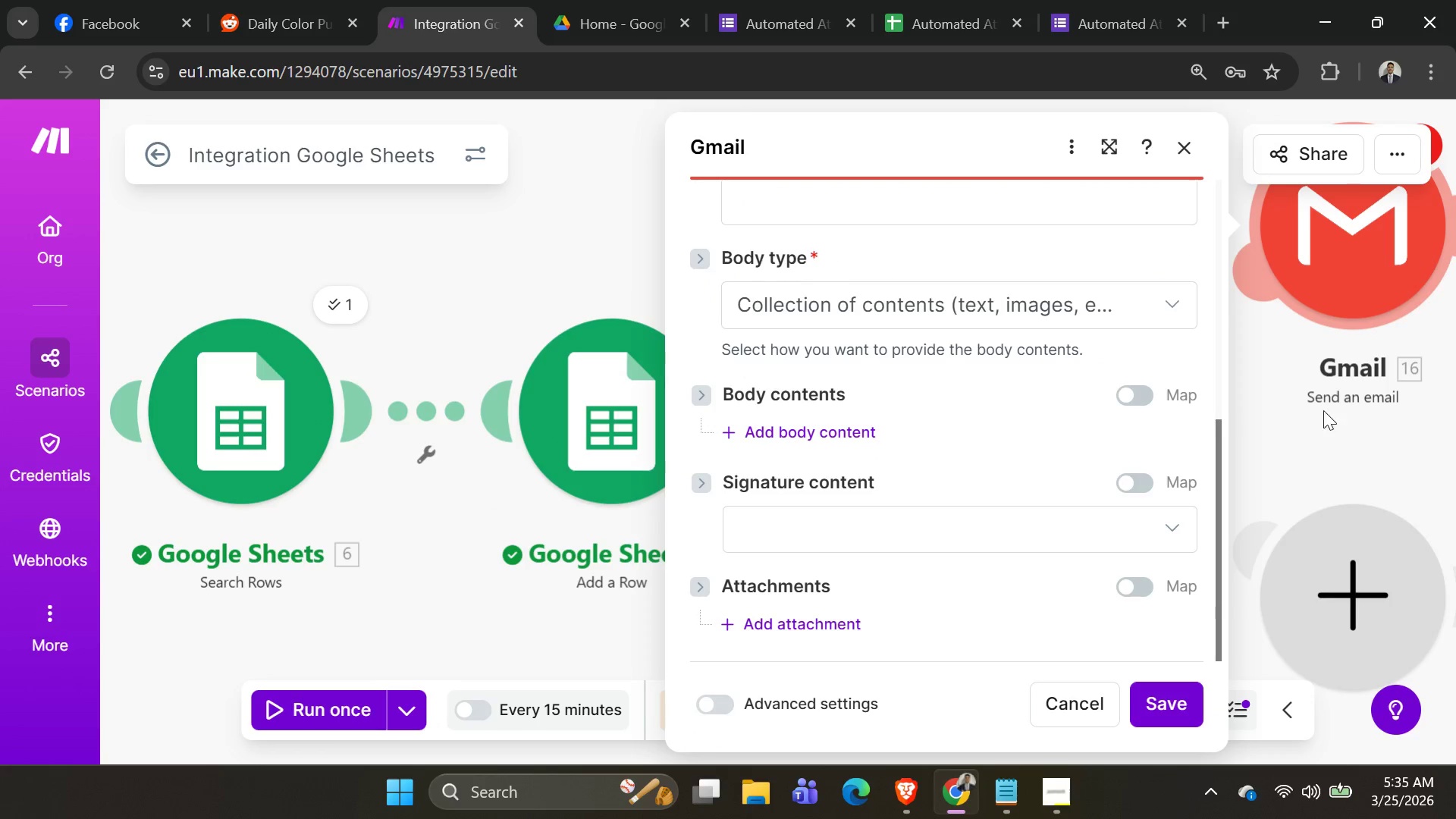 
scroll: coordinate [1361, 417], scroll_direction: down, amount: 5.0
 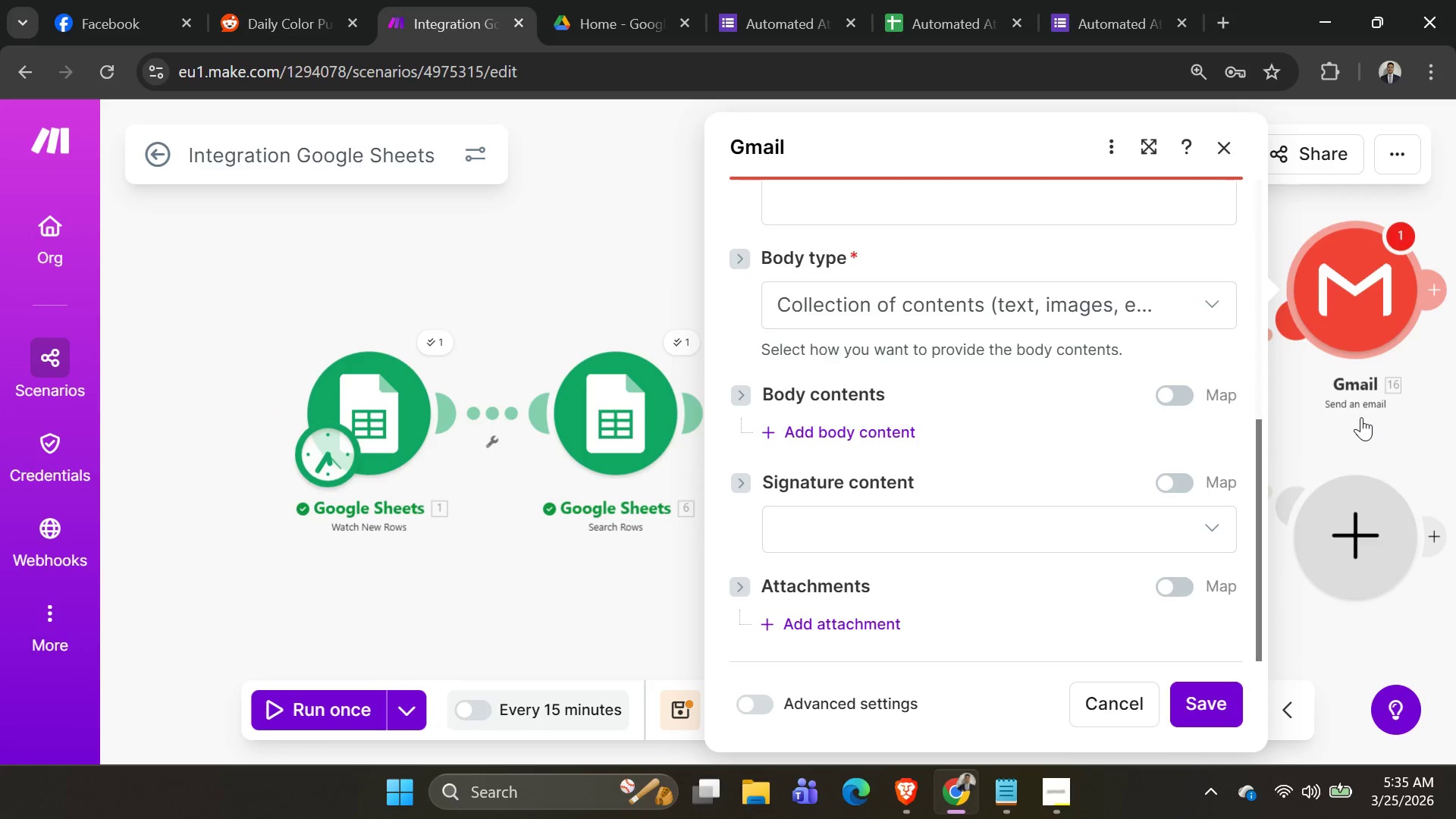 
left_click_drag(start_coordinate=[1361, 417], to_coordinate=[1245, 417])
 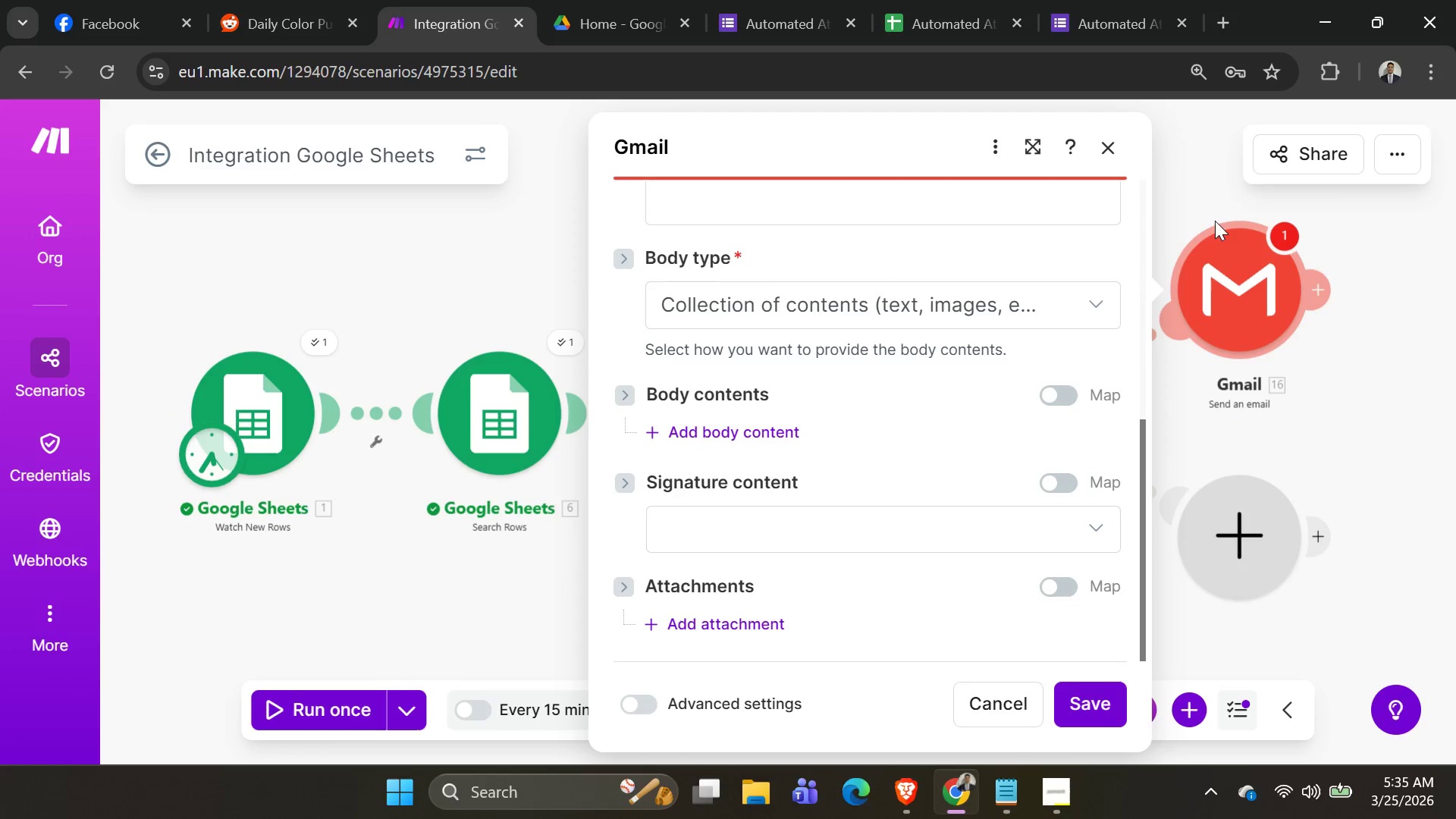 
left_click([1196, 201])
 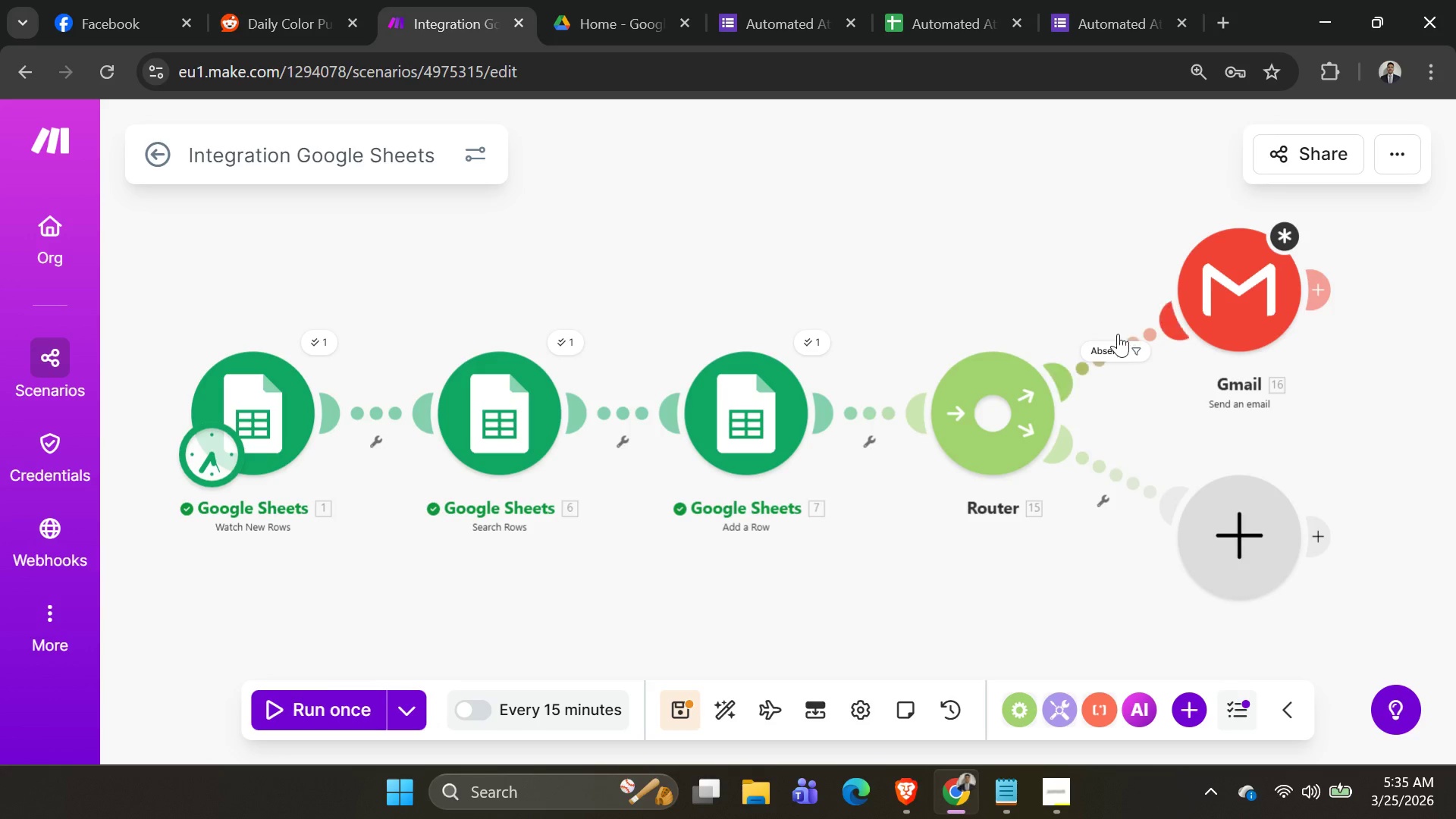 
left_click([1118, 344])
 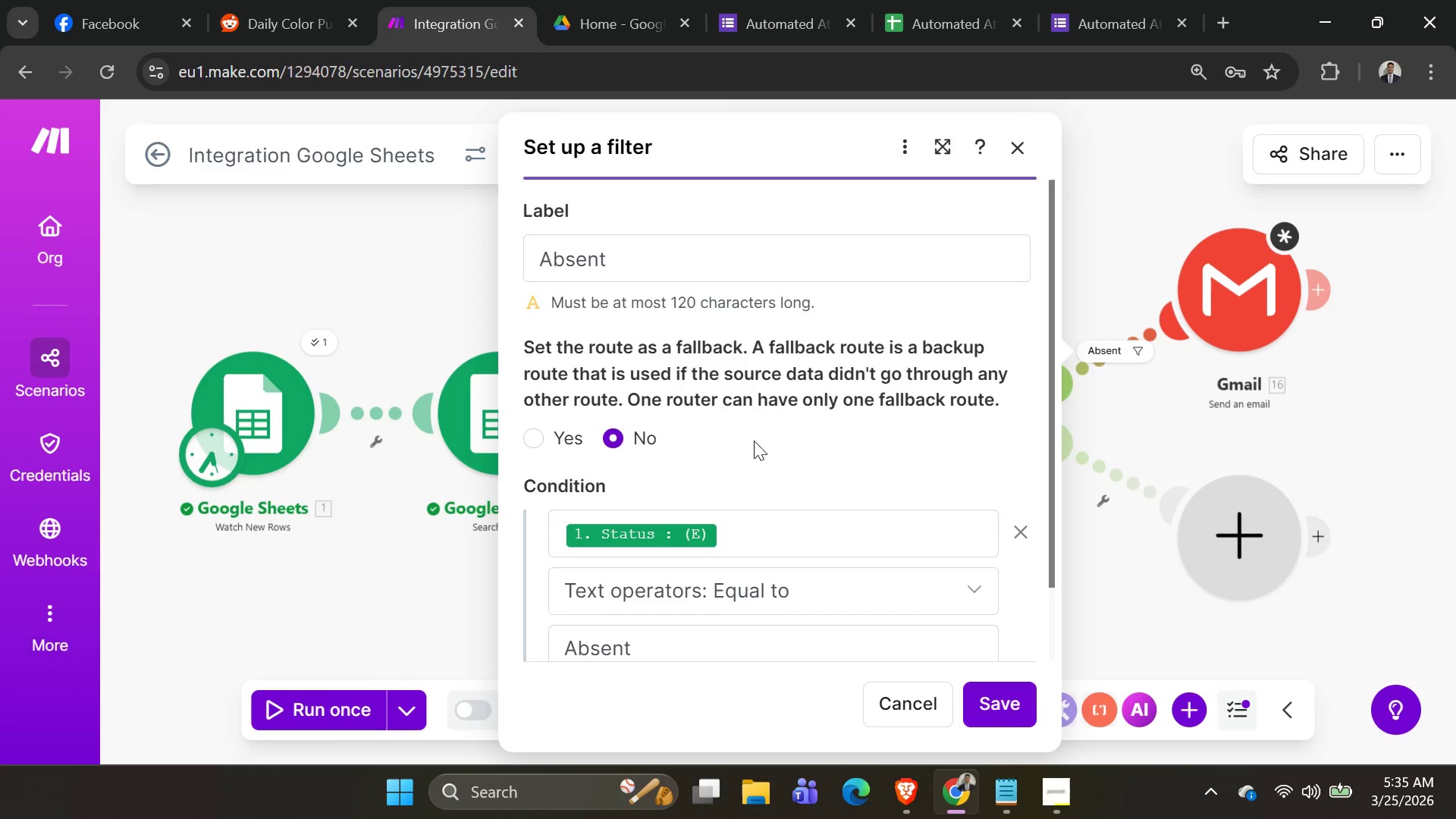 
scroll: coordinate [789, 453], scroll_direction: down, amount: 5.0
 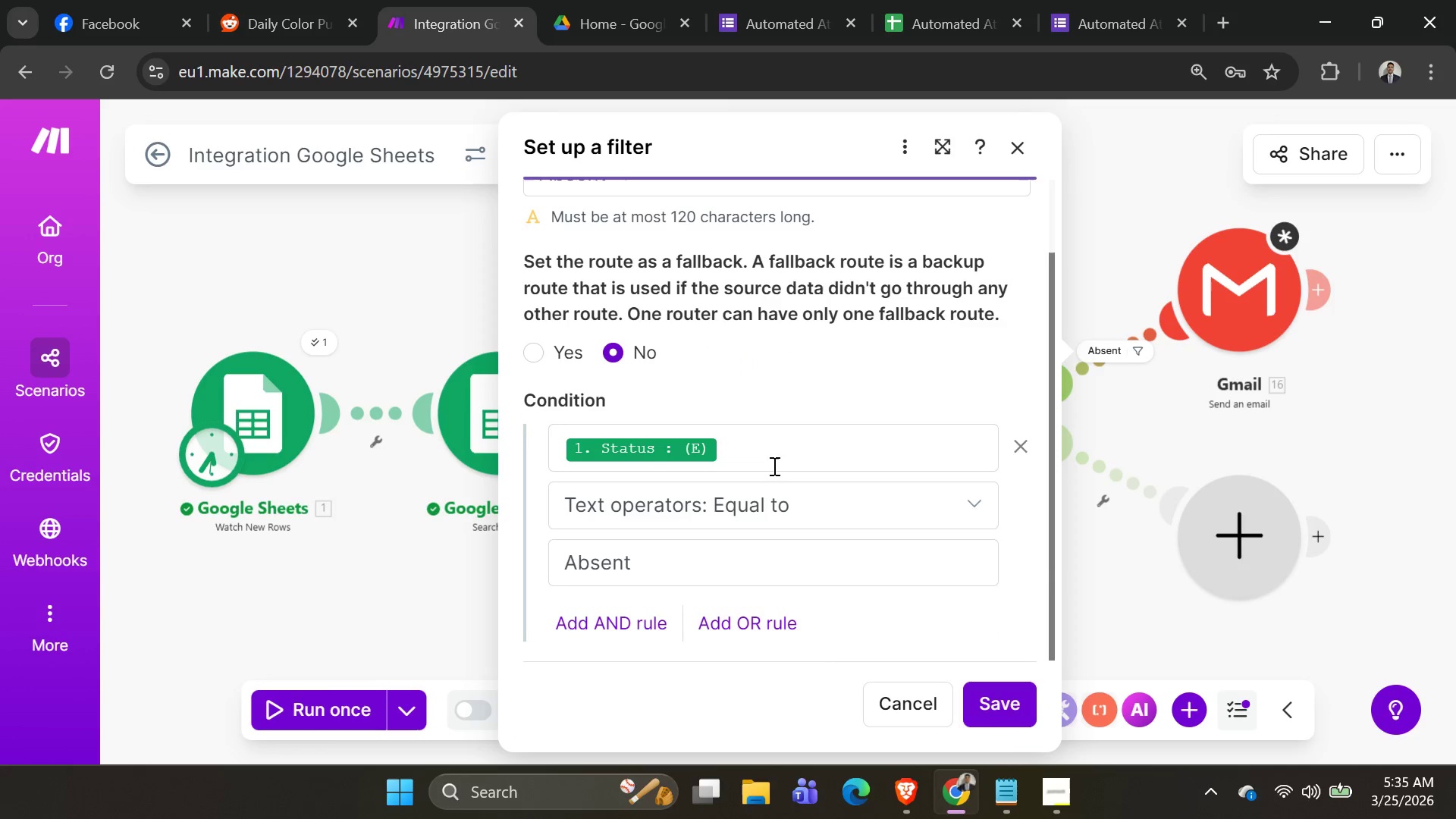 
left_click([895, 504])
 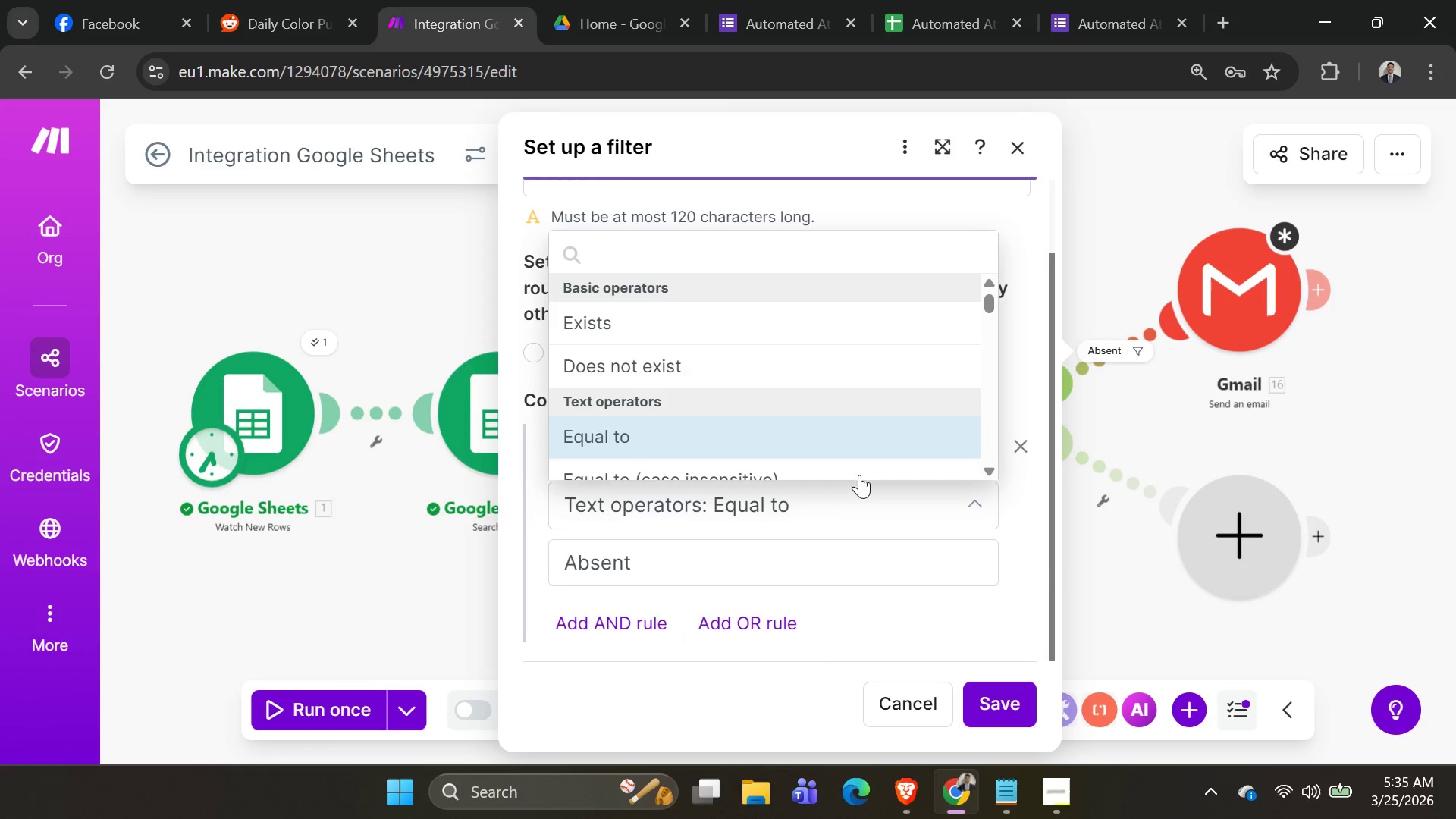 
left_click([843, 444])
 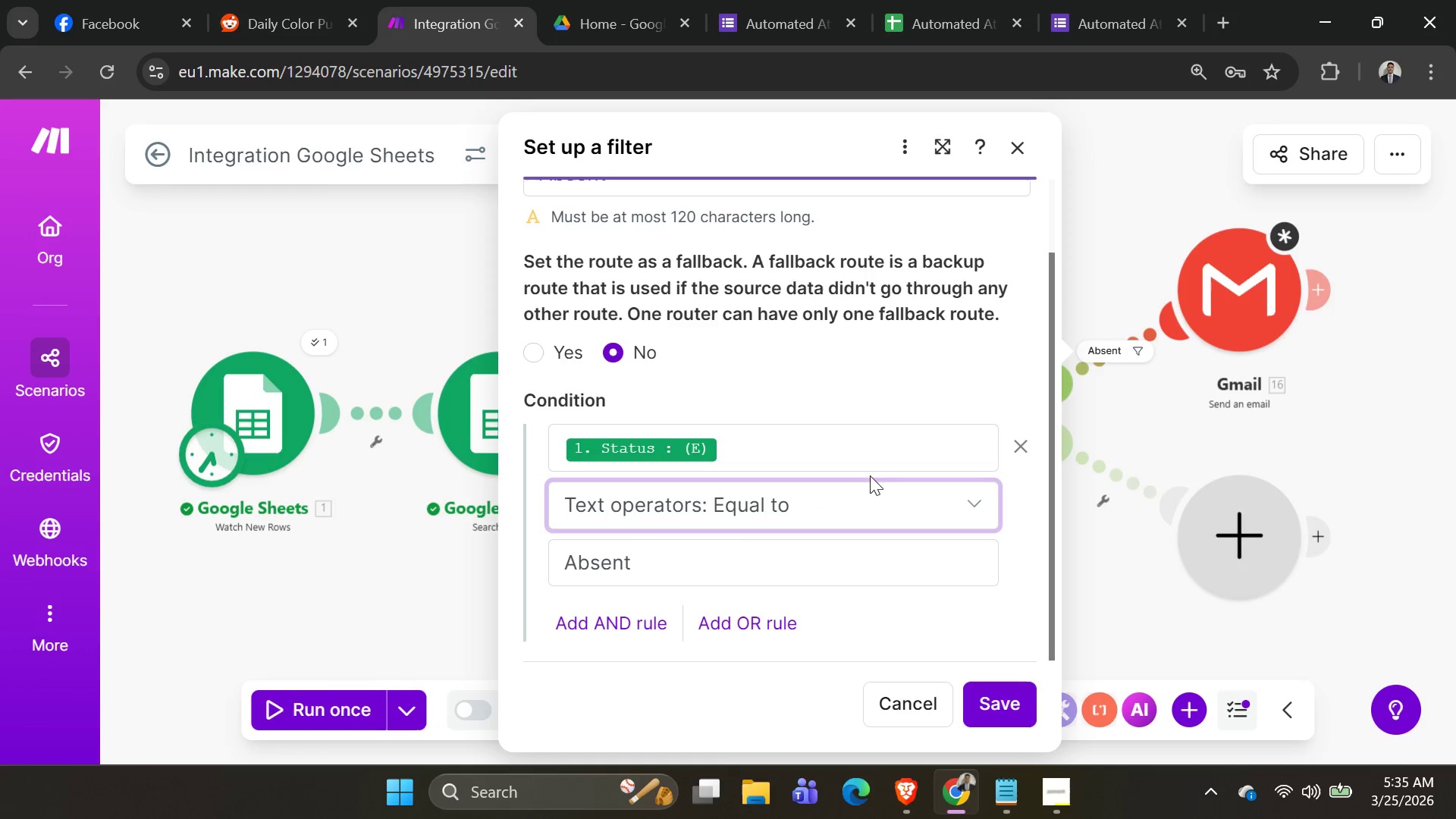 
left_click([1086, 291])
 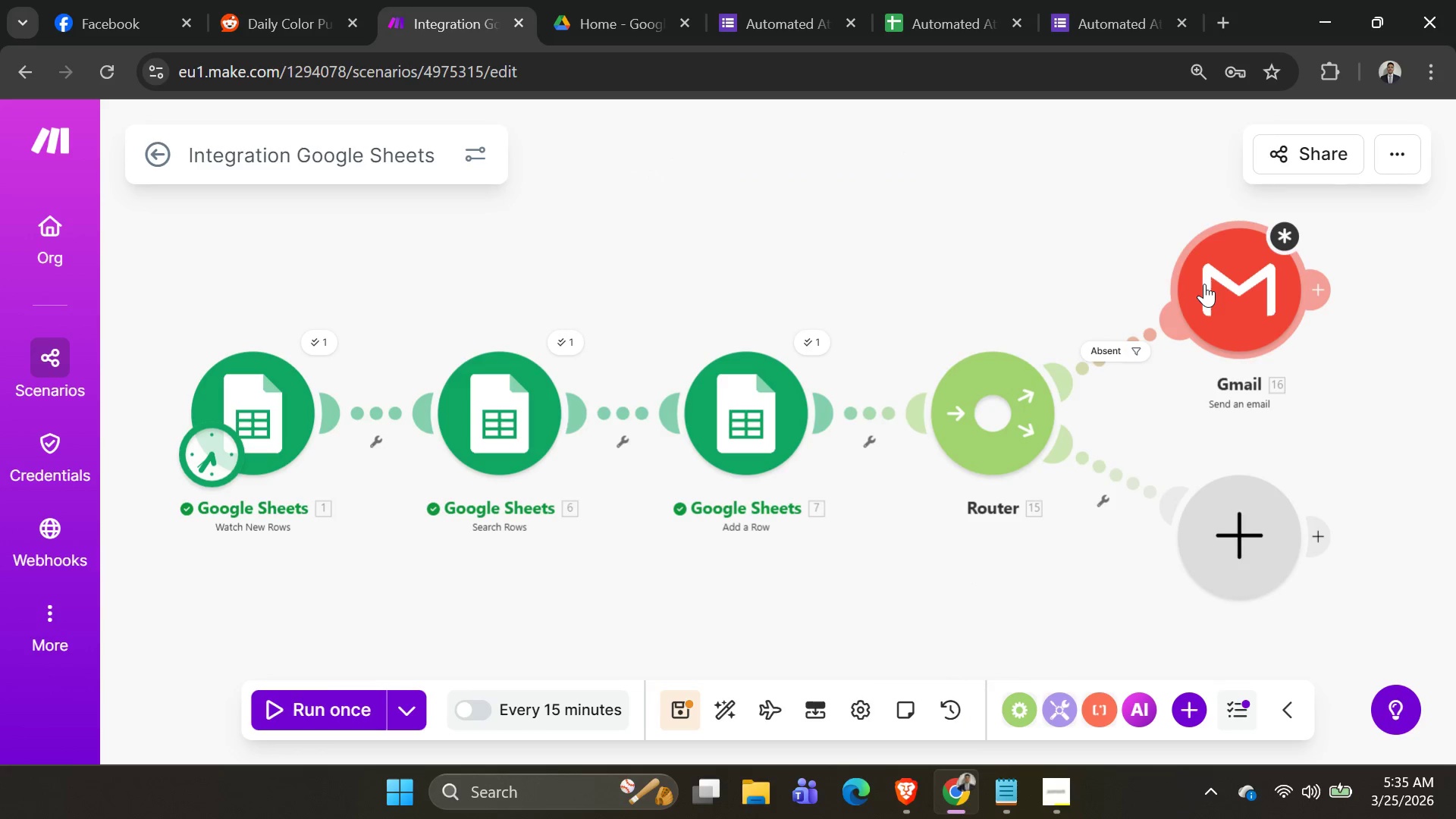 
left_click([1208, 283])
 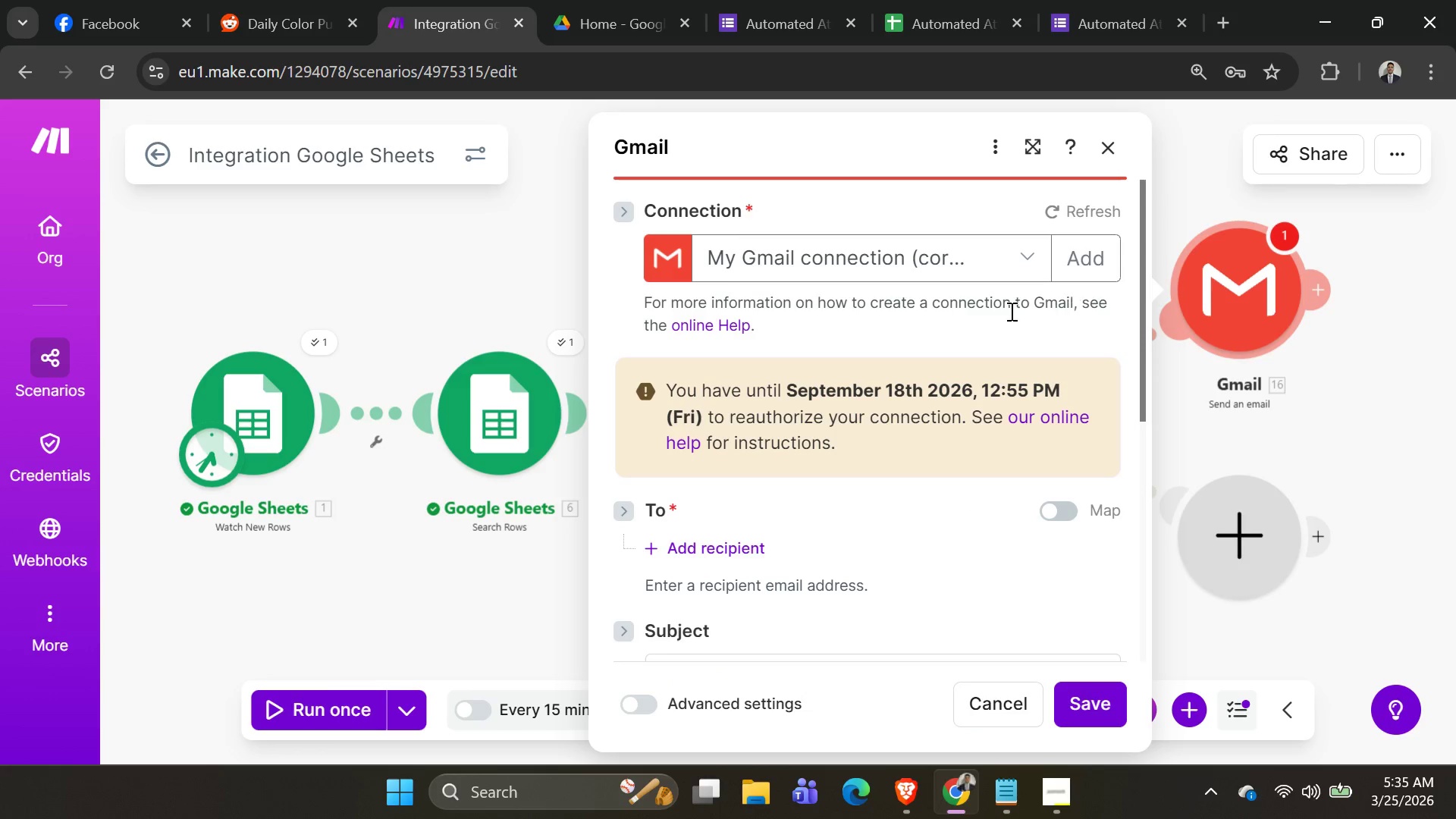 
scroll: coordinate [1007, 311], scroll_direction: down, amount: 2.0
 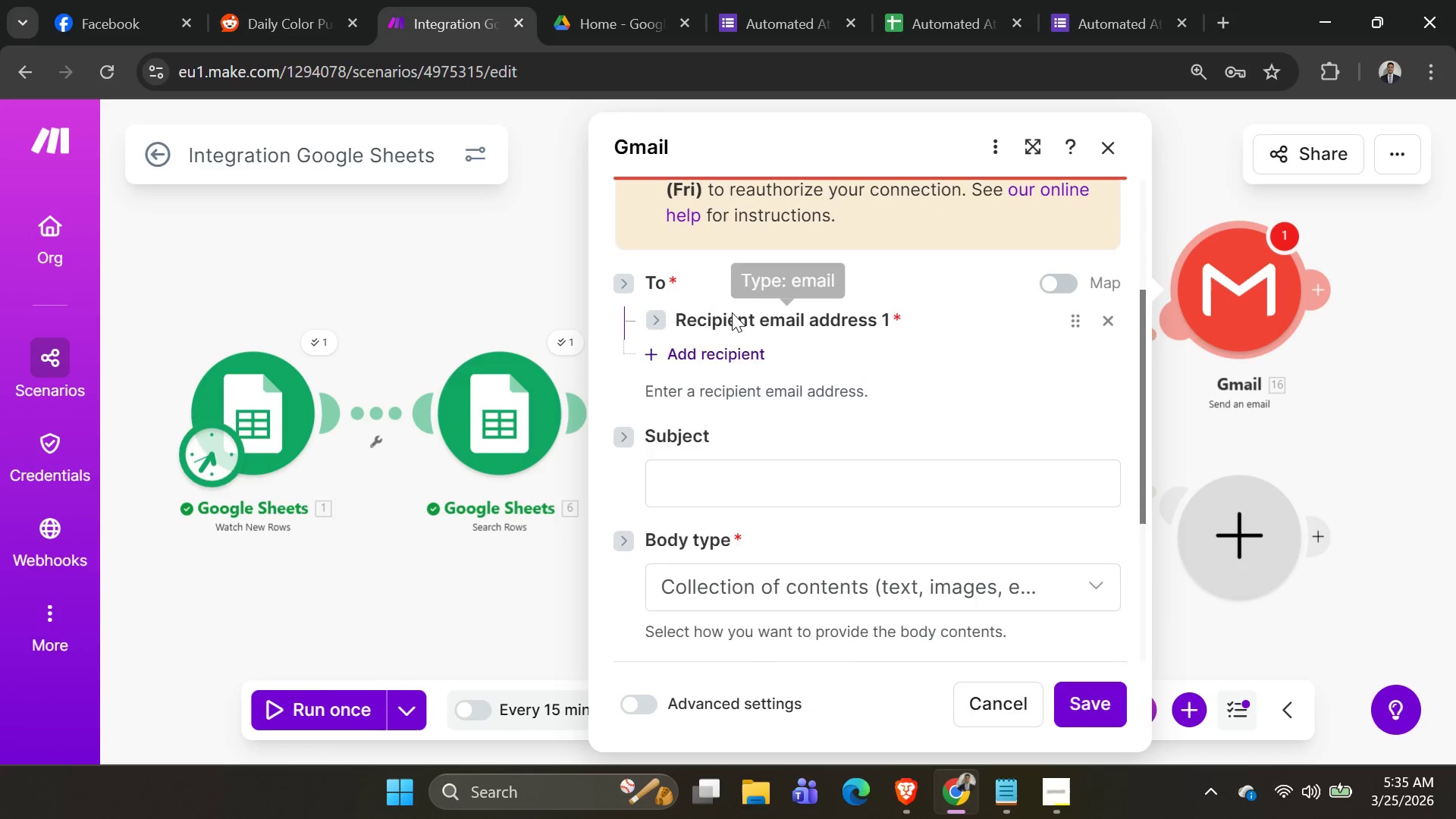 
mouse_move([798, 384])
 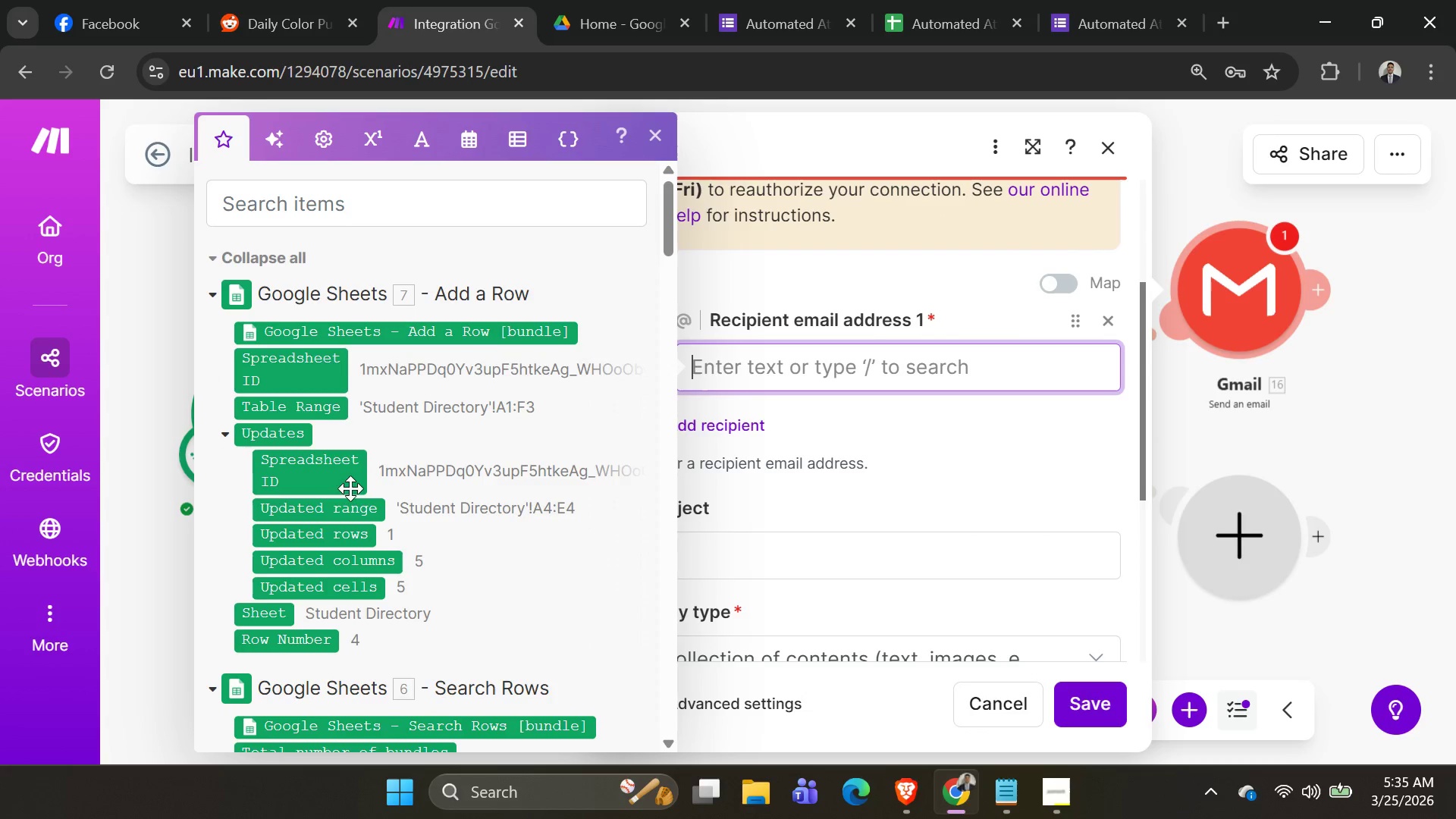 
scroll: coordinate [445, 462], scroll_direction: down, amount: 5.0
 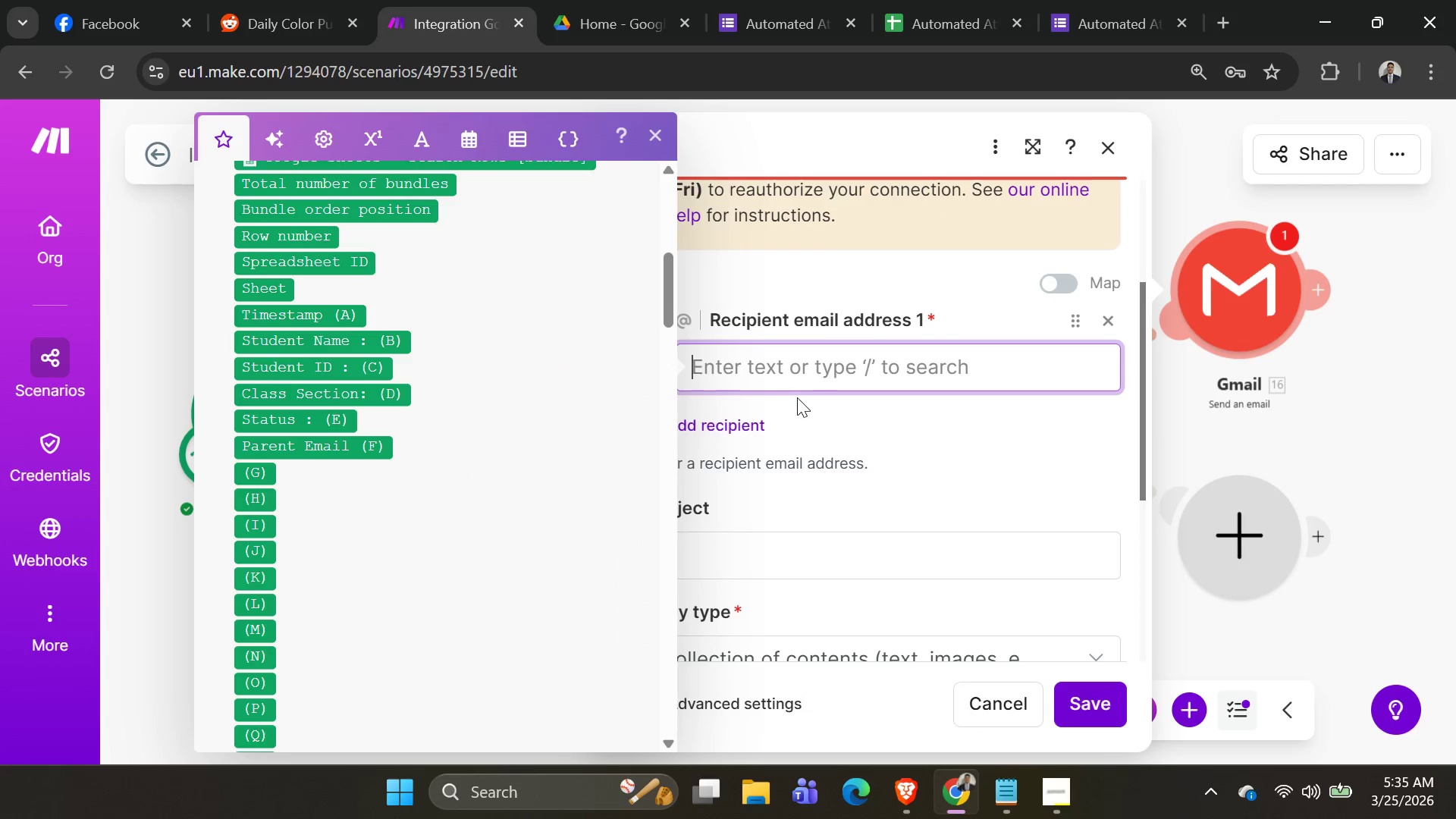 
type(Macja)
key(Backspace)
key(Backspace)
key(Backspace)
key(Backspace)
key(Backspace)
key(Backspace)
type(Cook)
 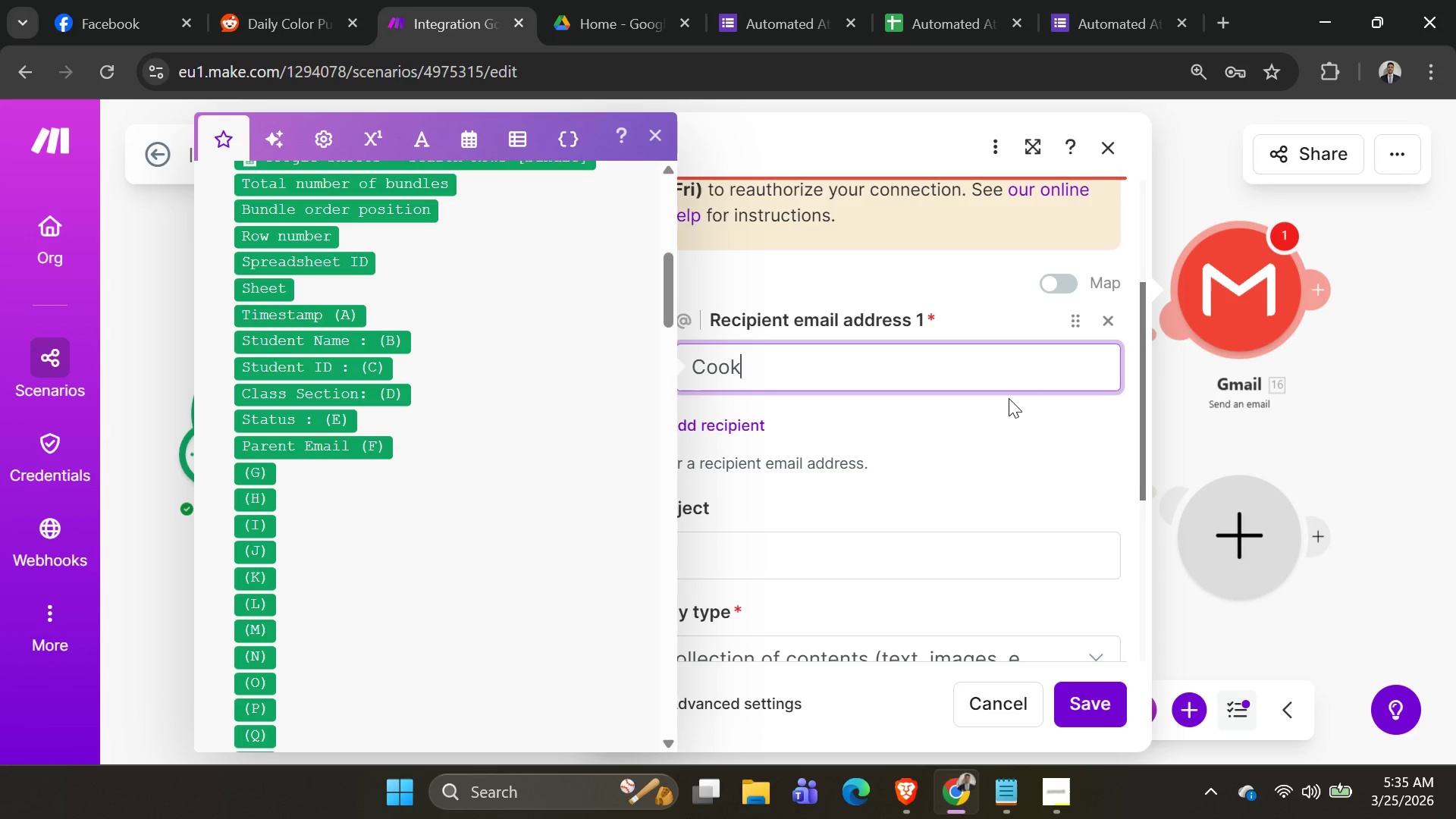 
type(ie)
 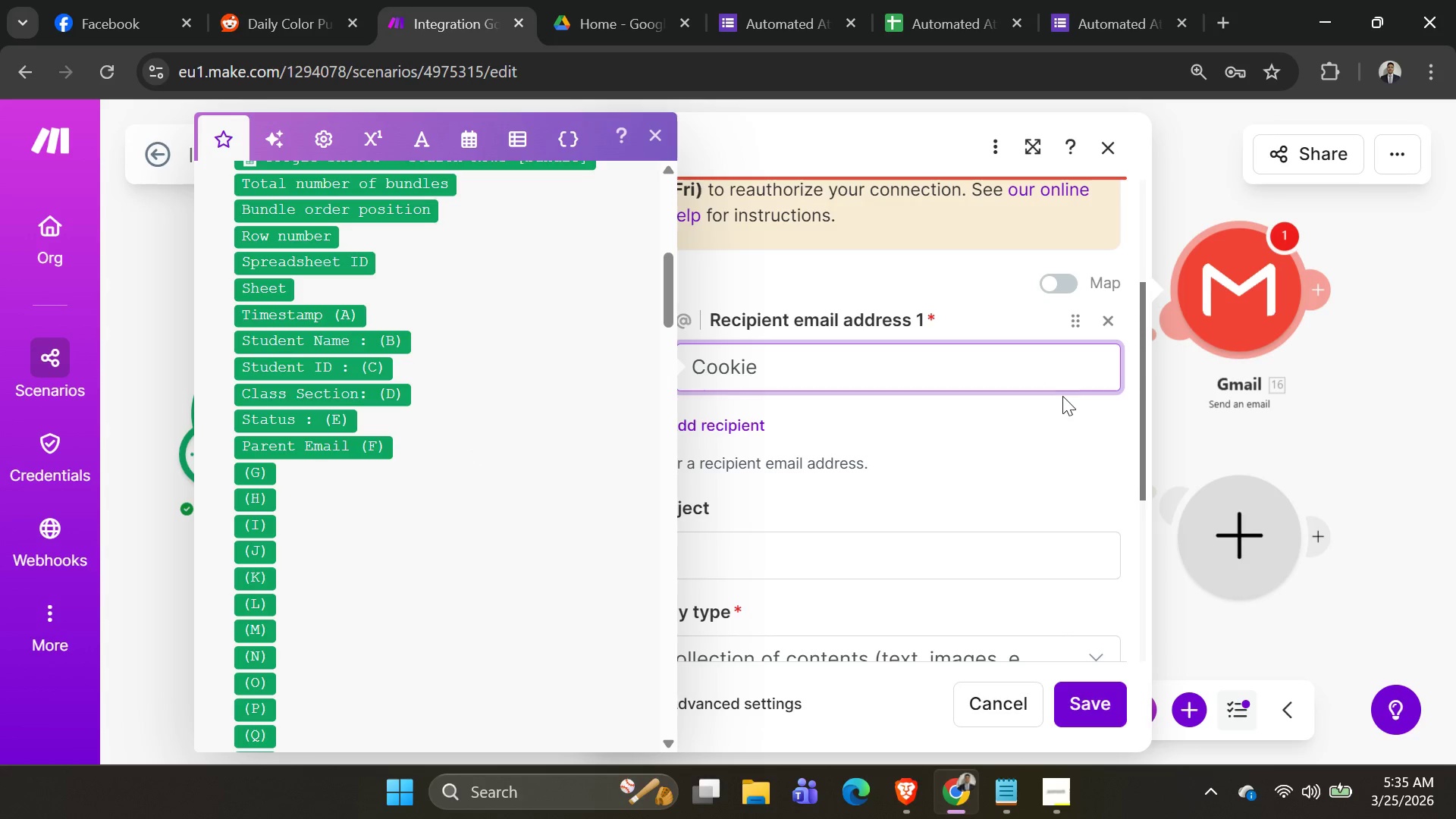 
hold_key(key=Backspace, duration=0.86)
 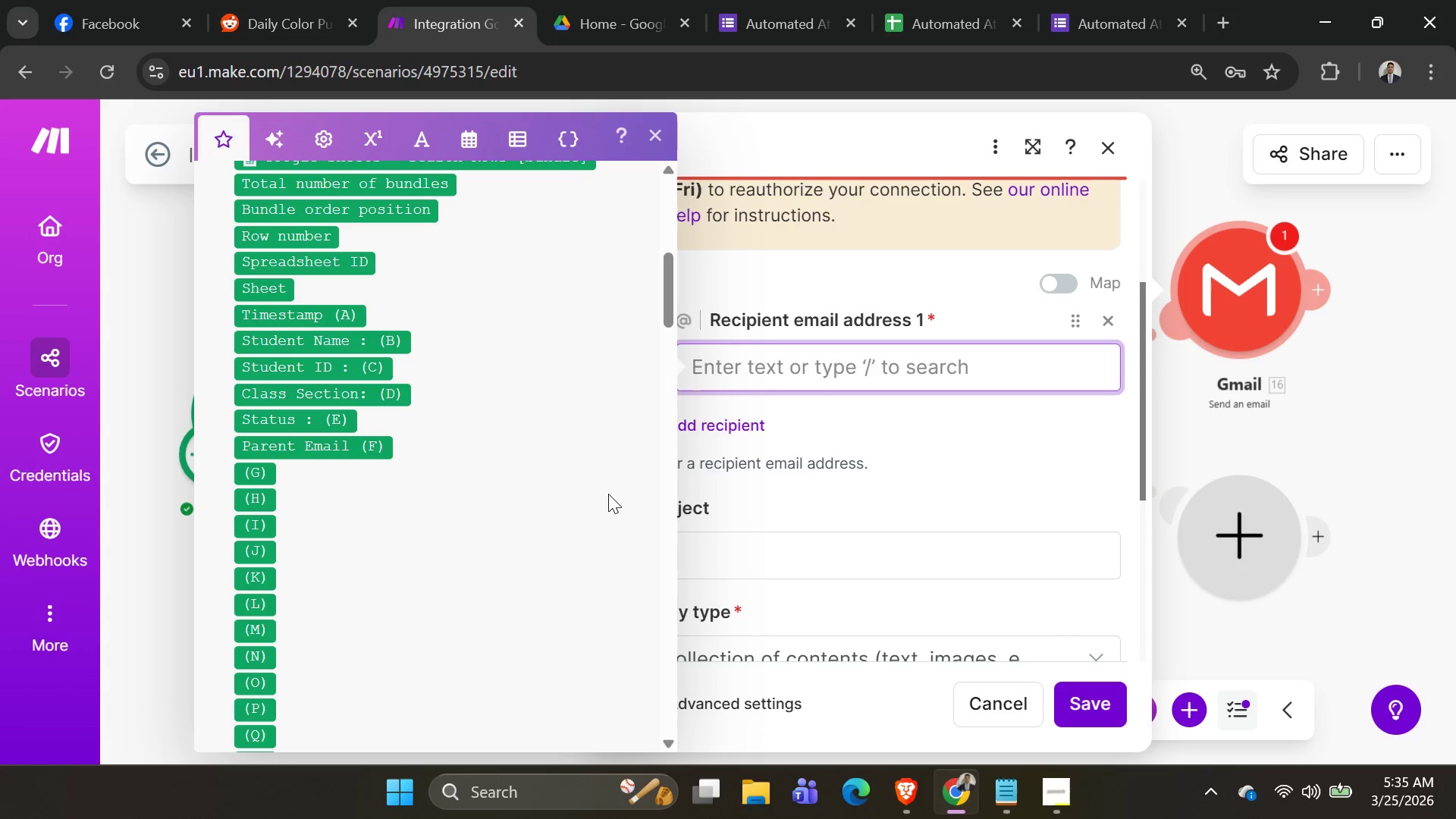 
type(me)
key(Backspace)
type(eni)
key(Backspace)
type(di)
 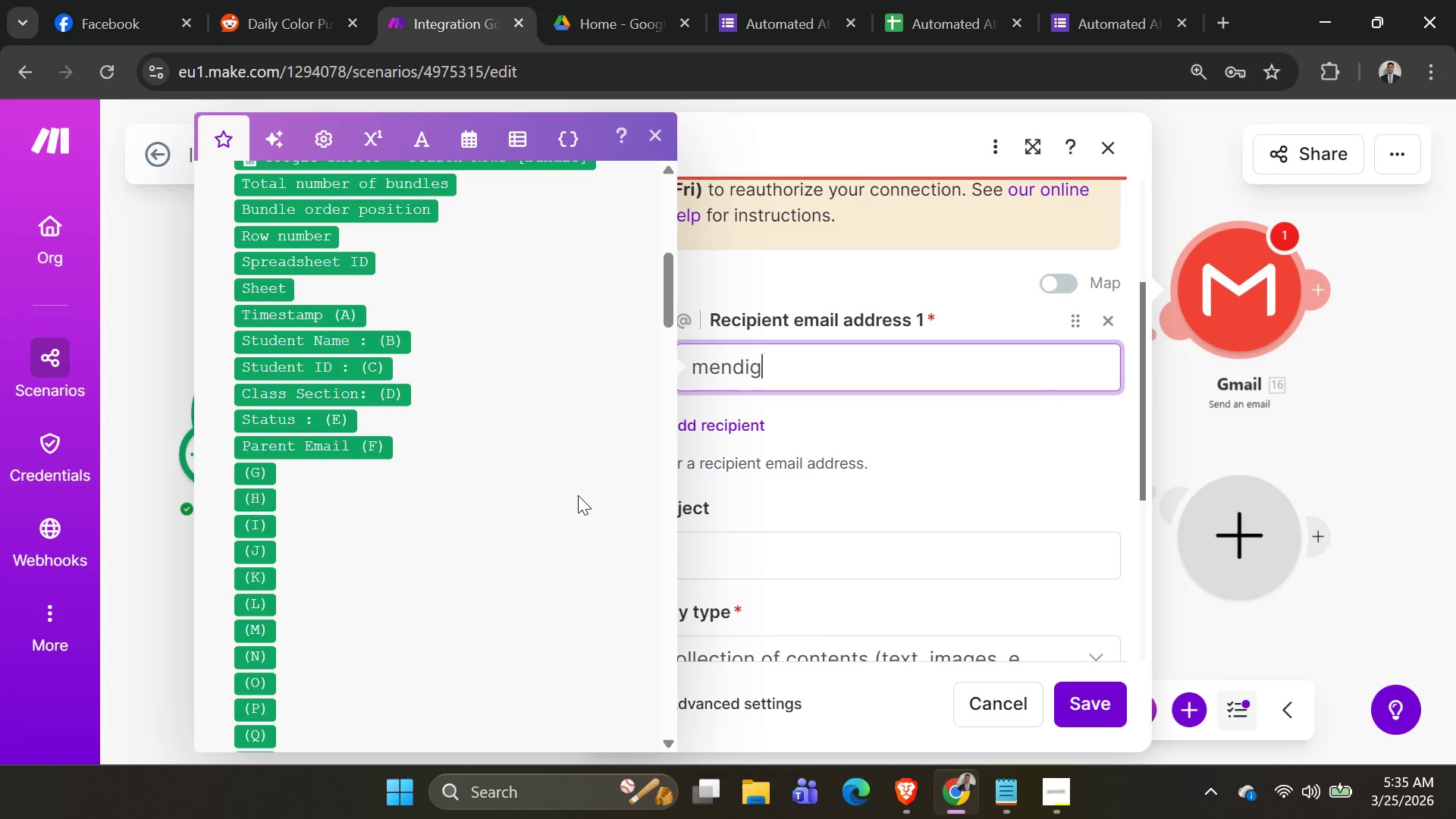 
type(gorincookie12)
key(Backspace)
key(Backspace)
 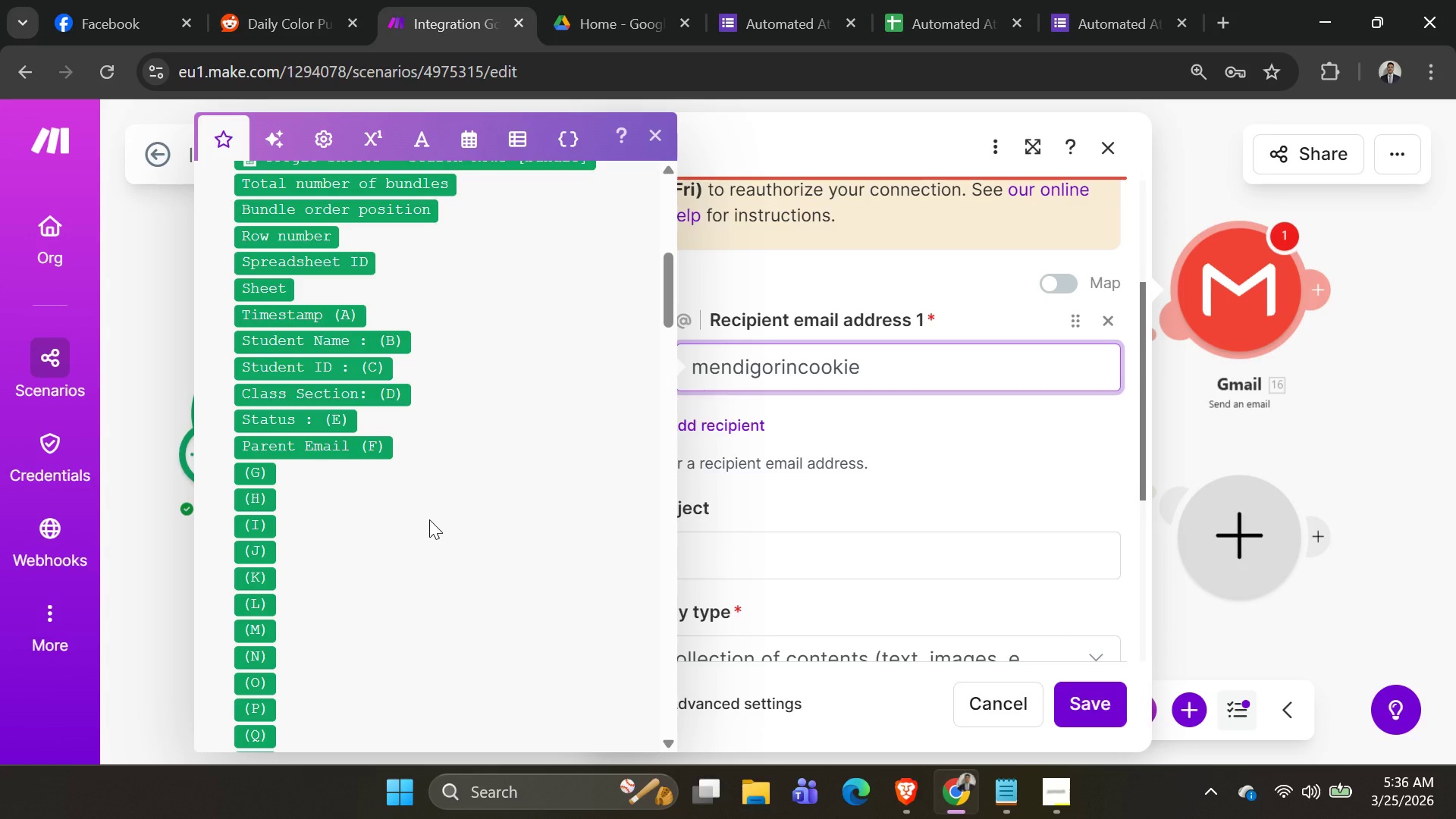 
key(Alt+AltLeft)
 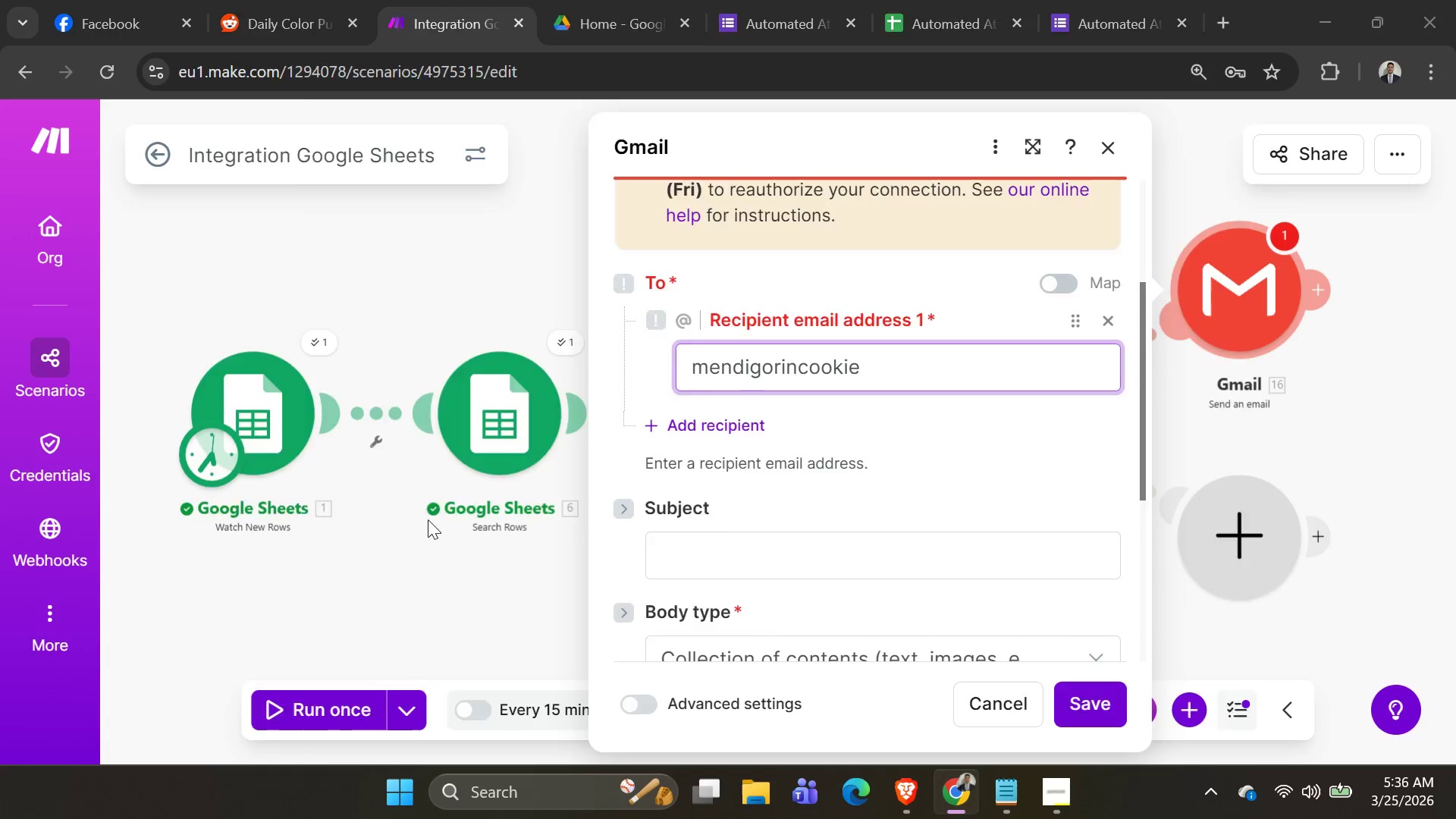 
key(Alt+Tab)
 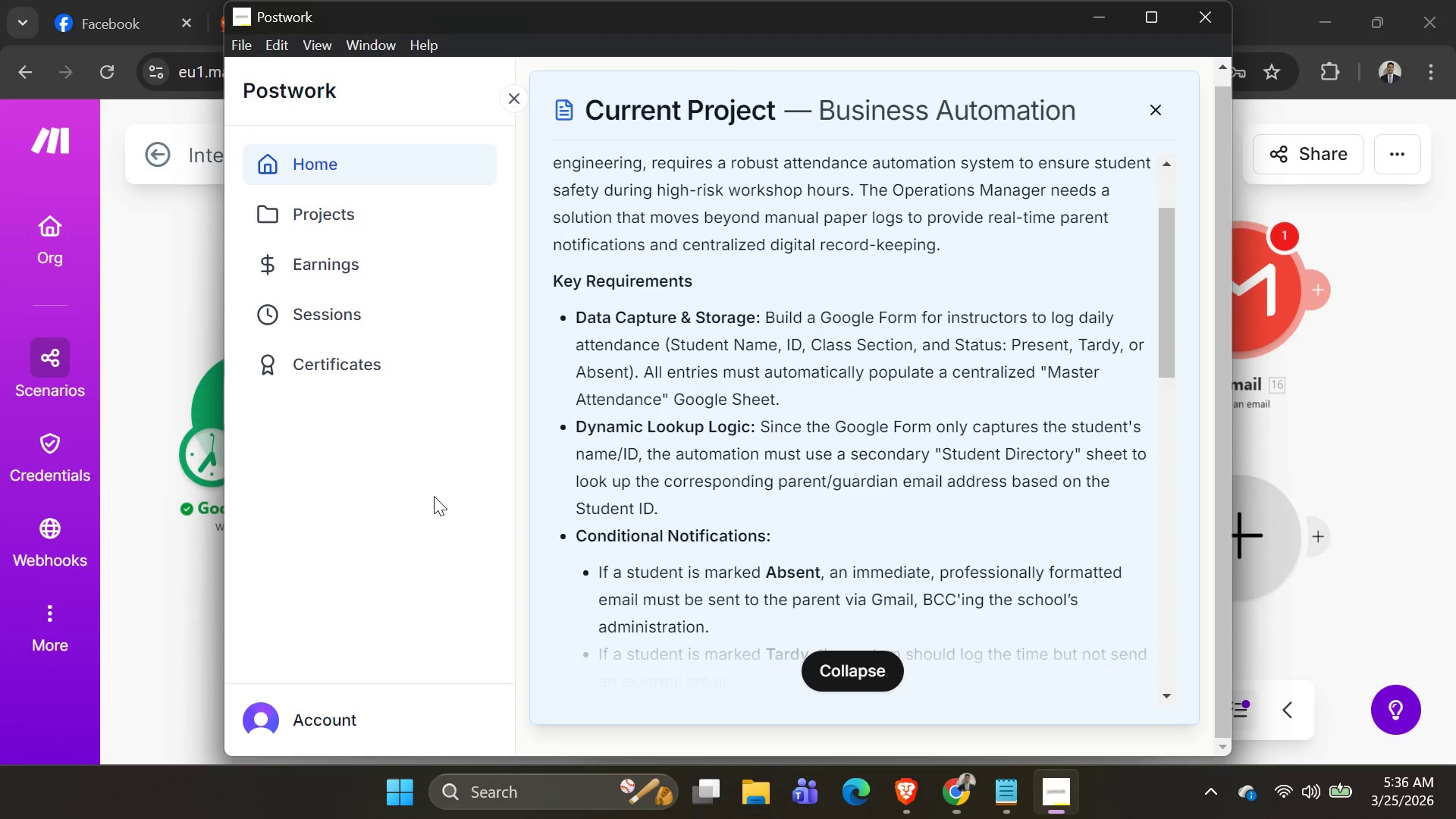 
key(Alt+AltLeft)